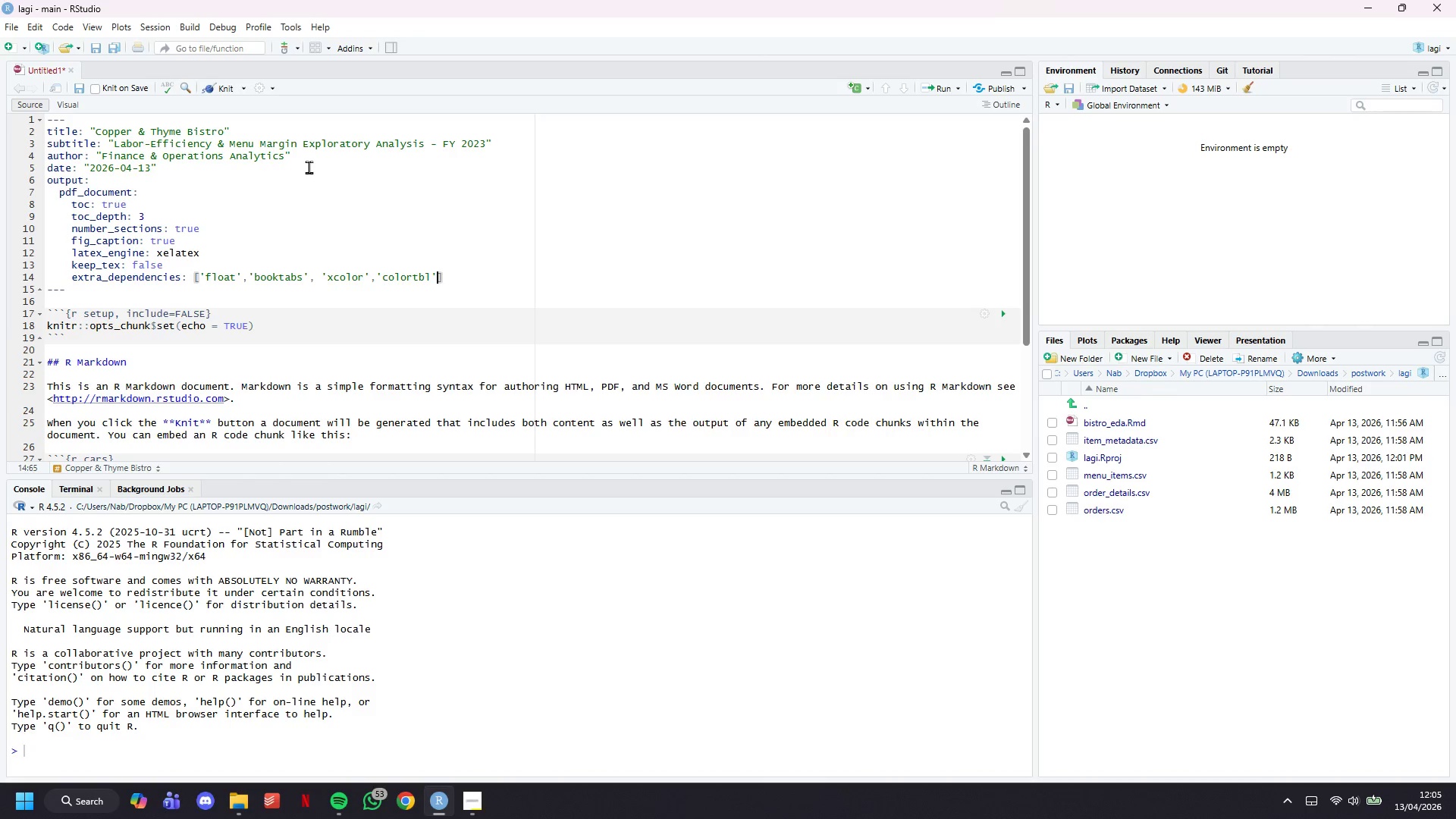 
key(Comma)
 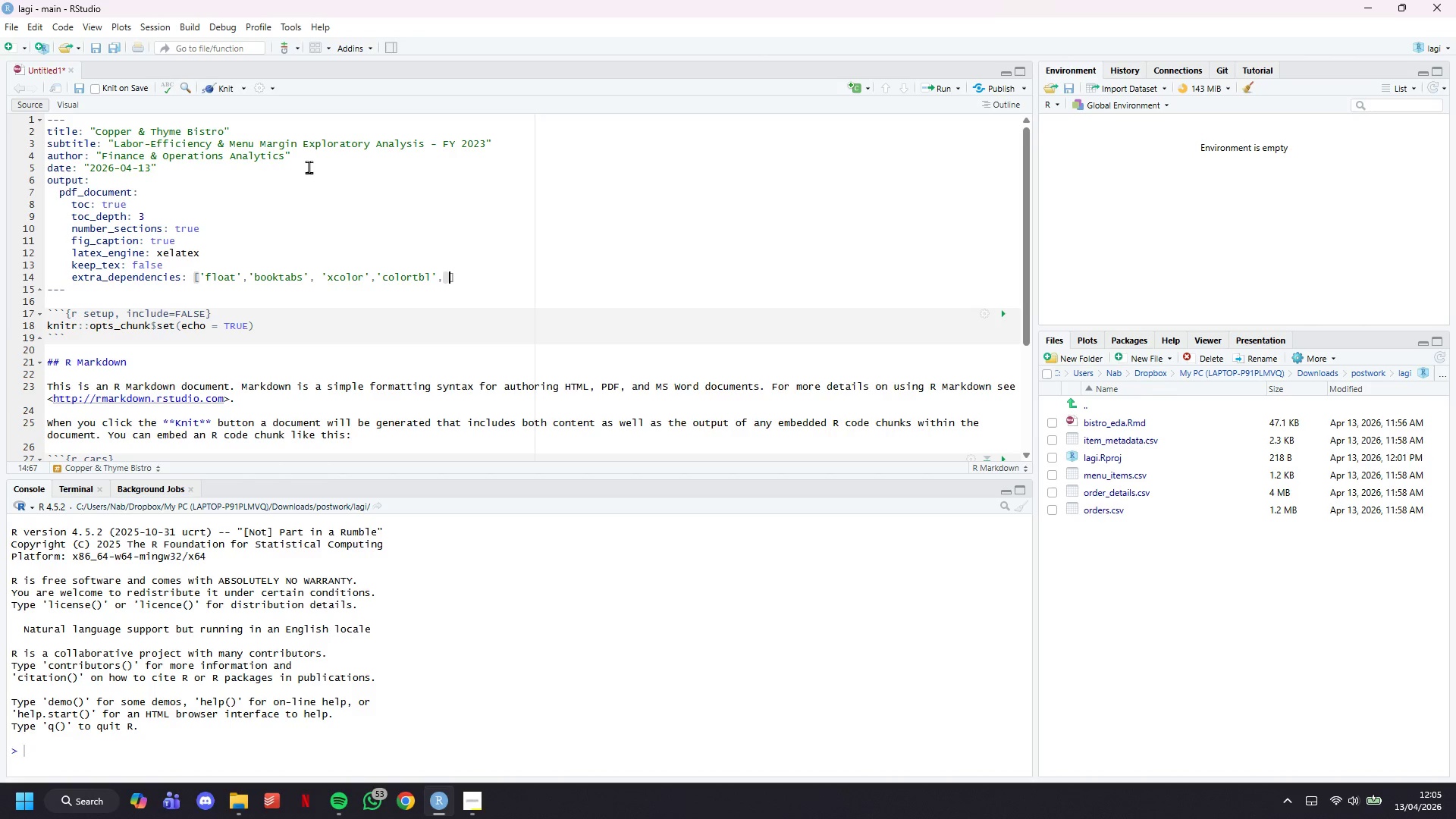 
key(Space)
 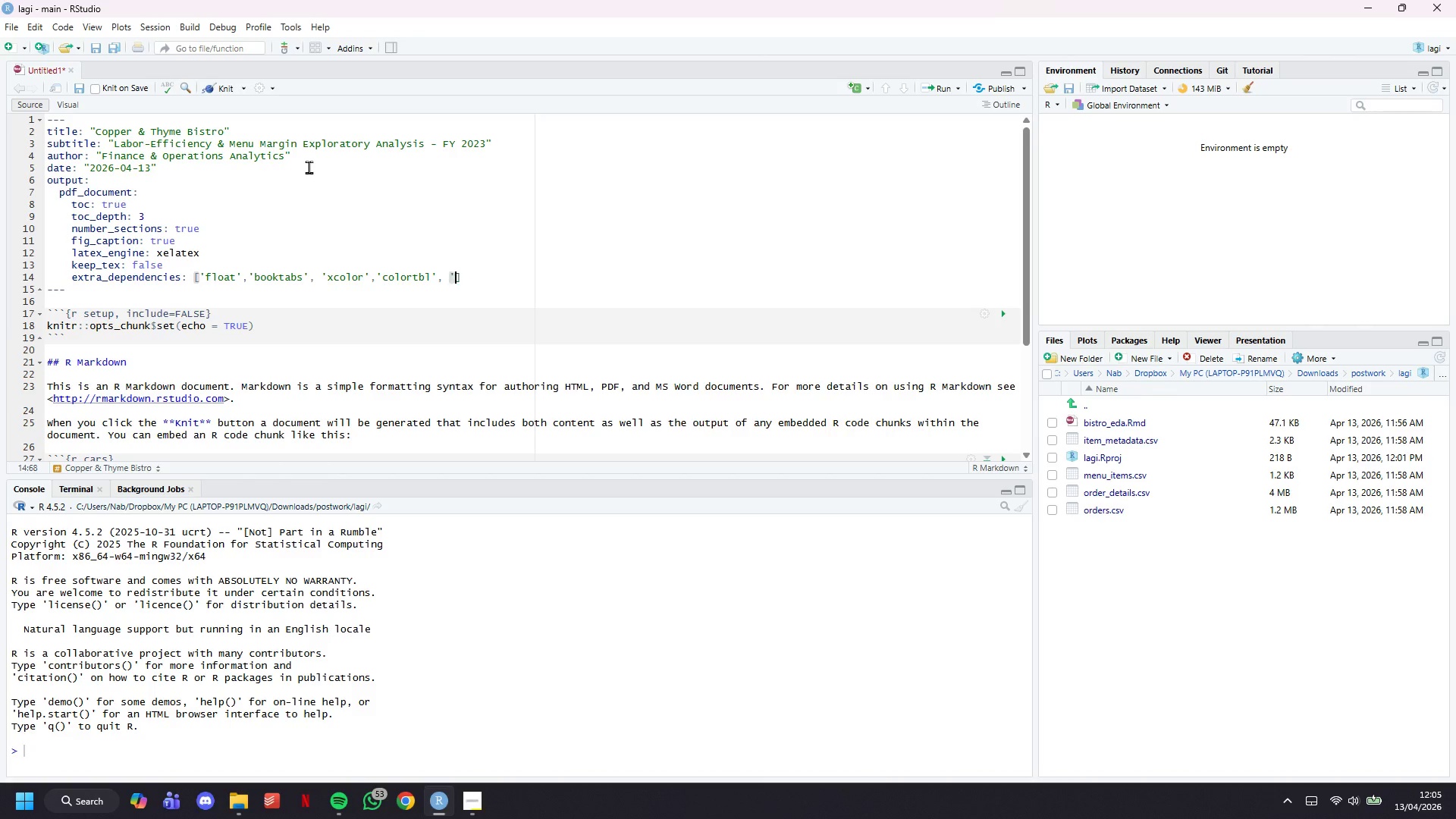 
key(Quote)
 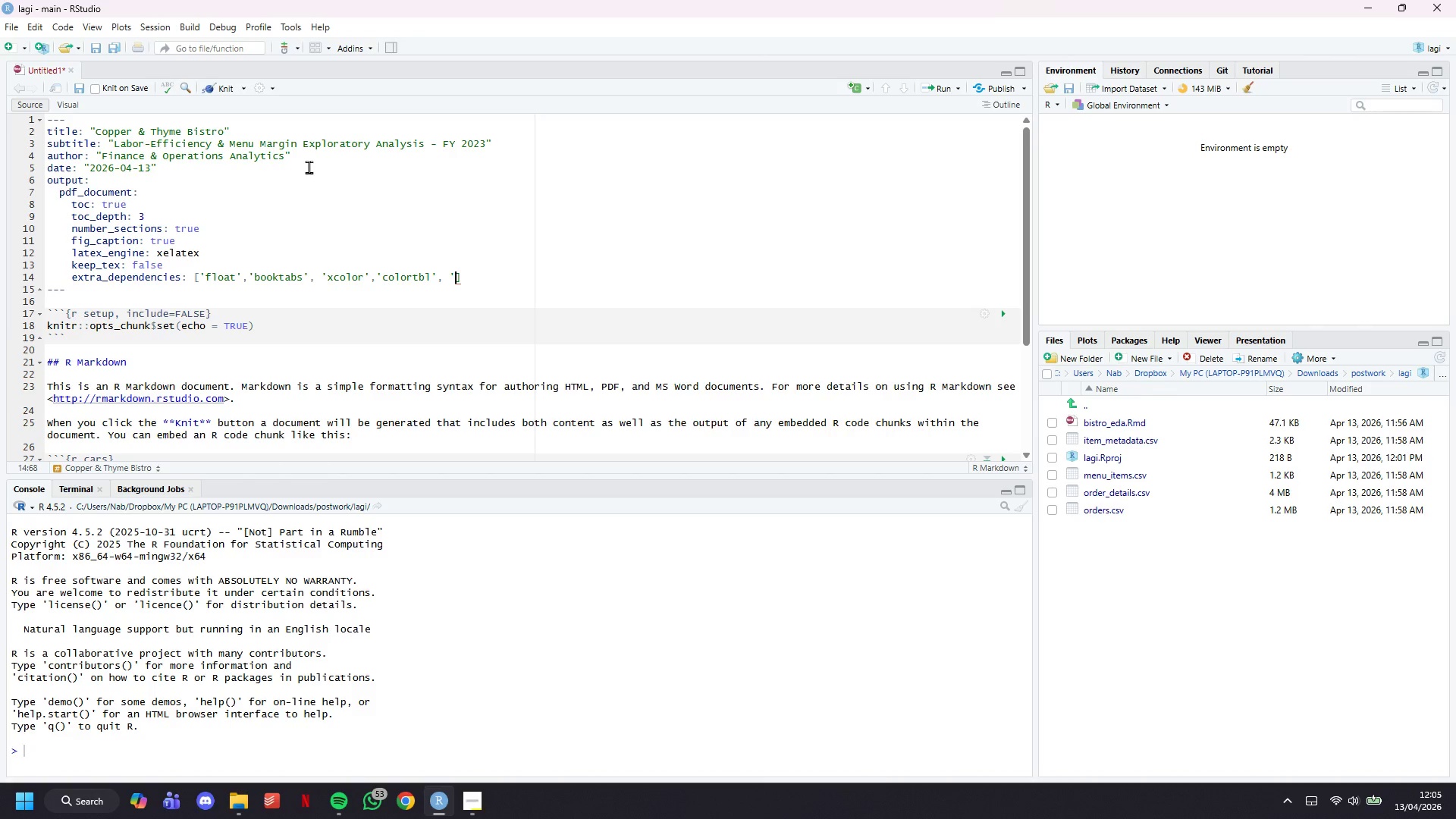 
key(Quote)
 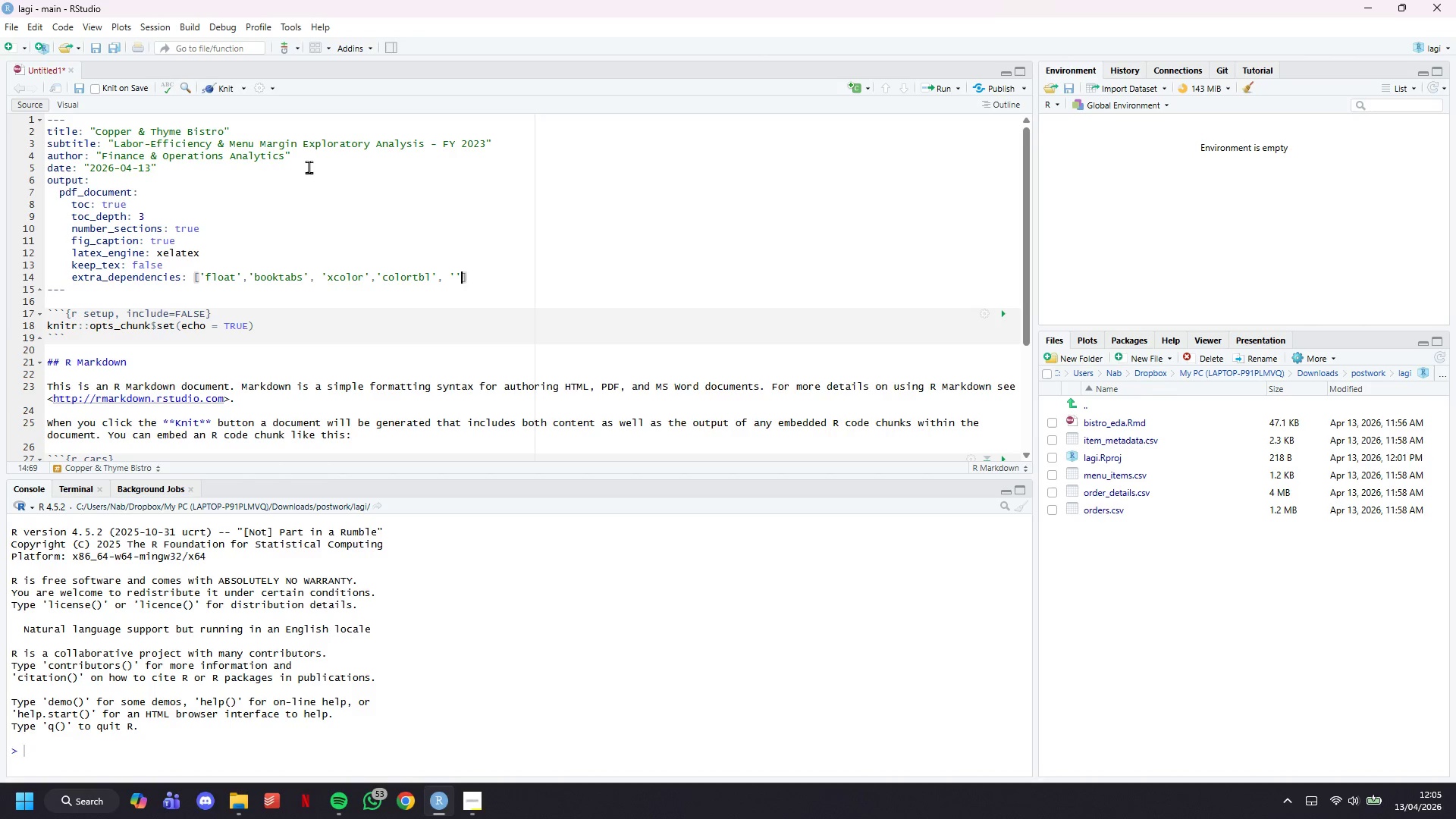 
key(ArrowLeft)
 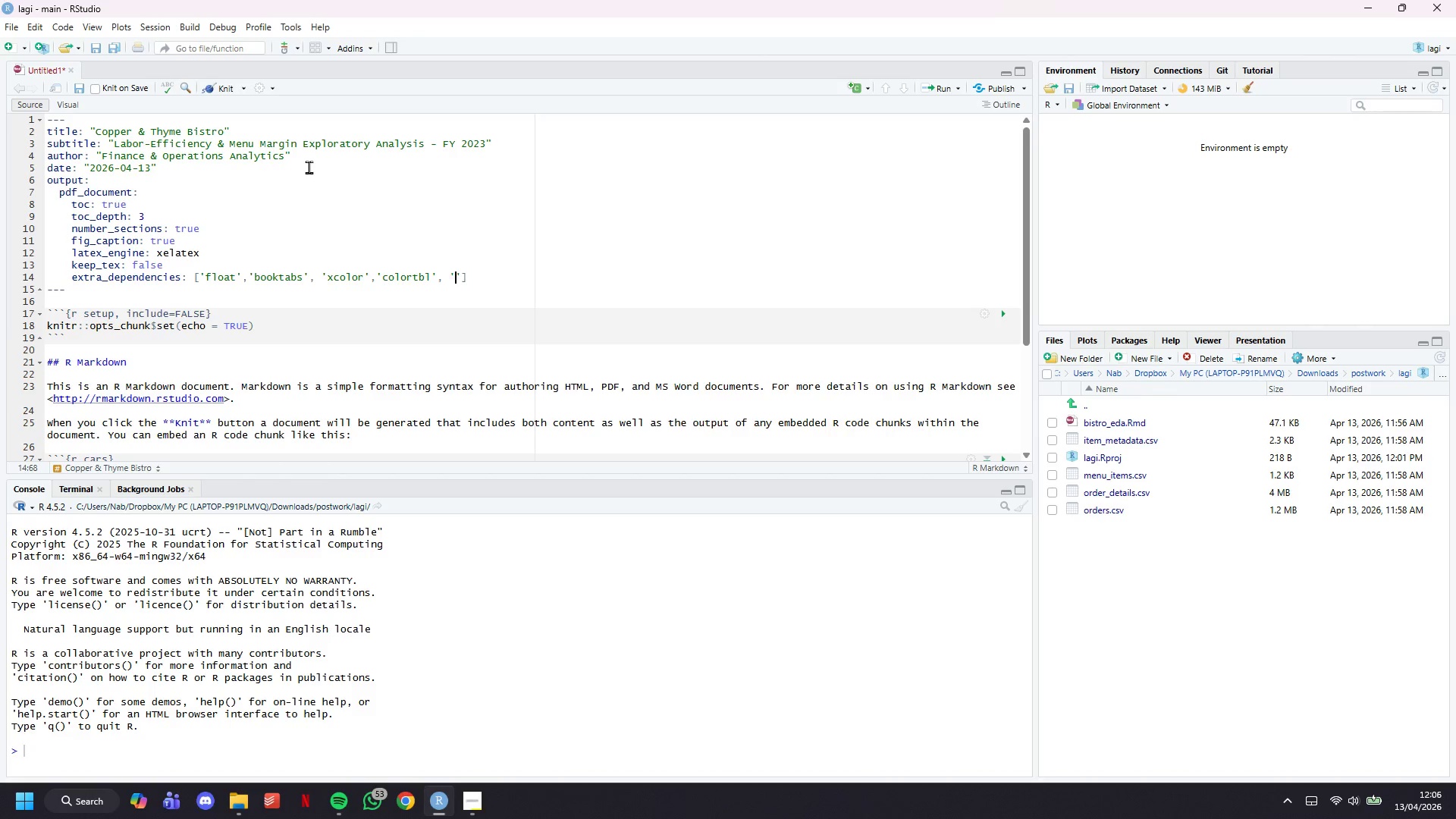 
type(geometry)
 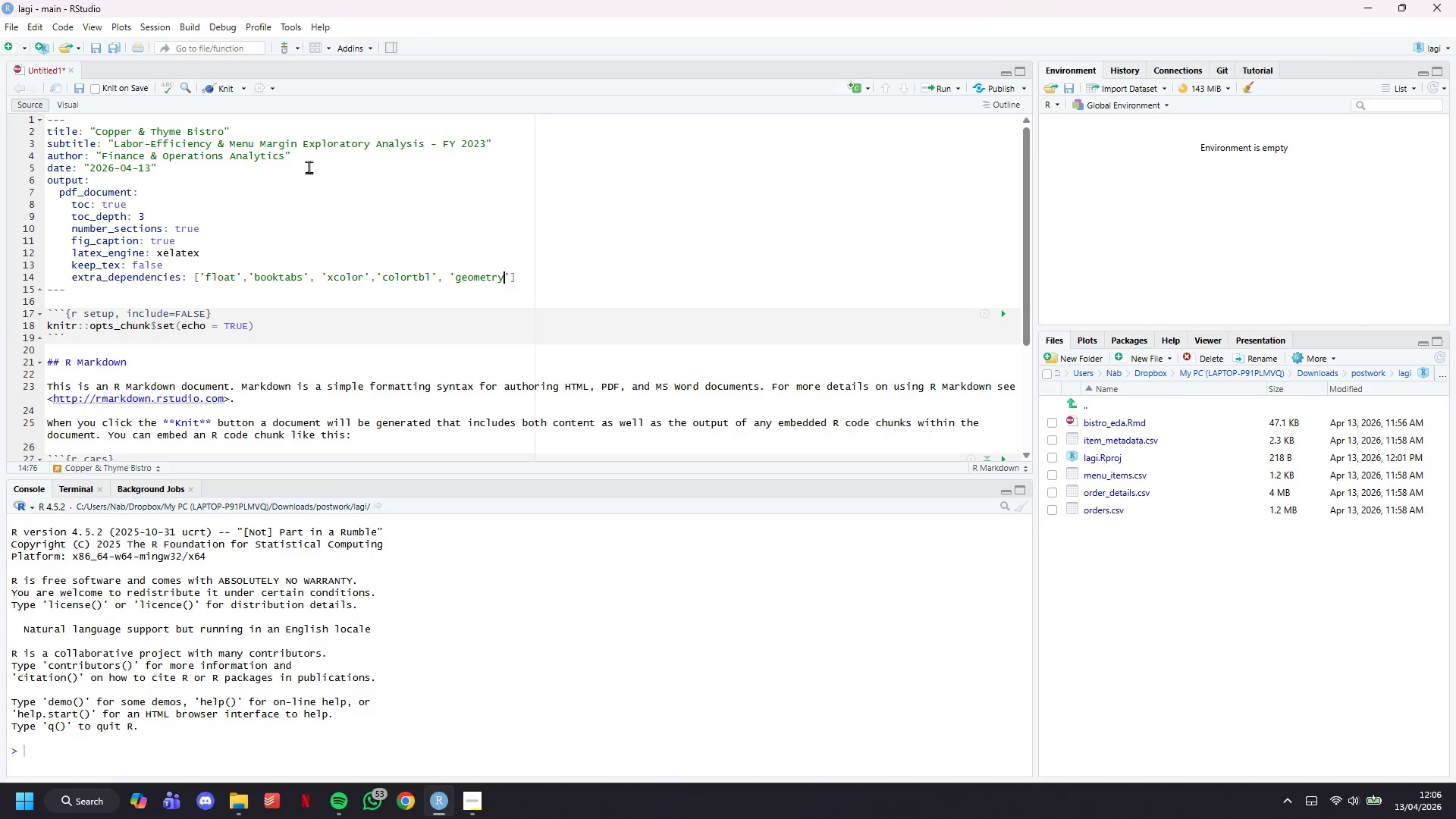 
key(ArrowRight)
 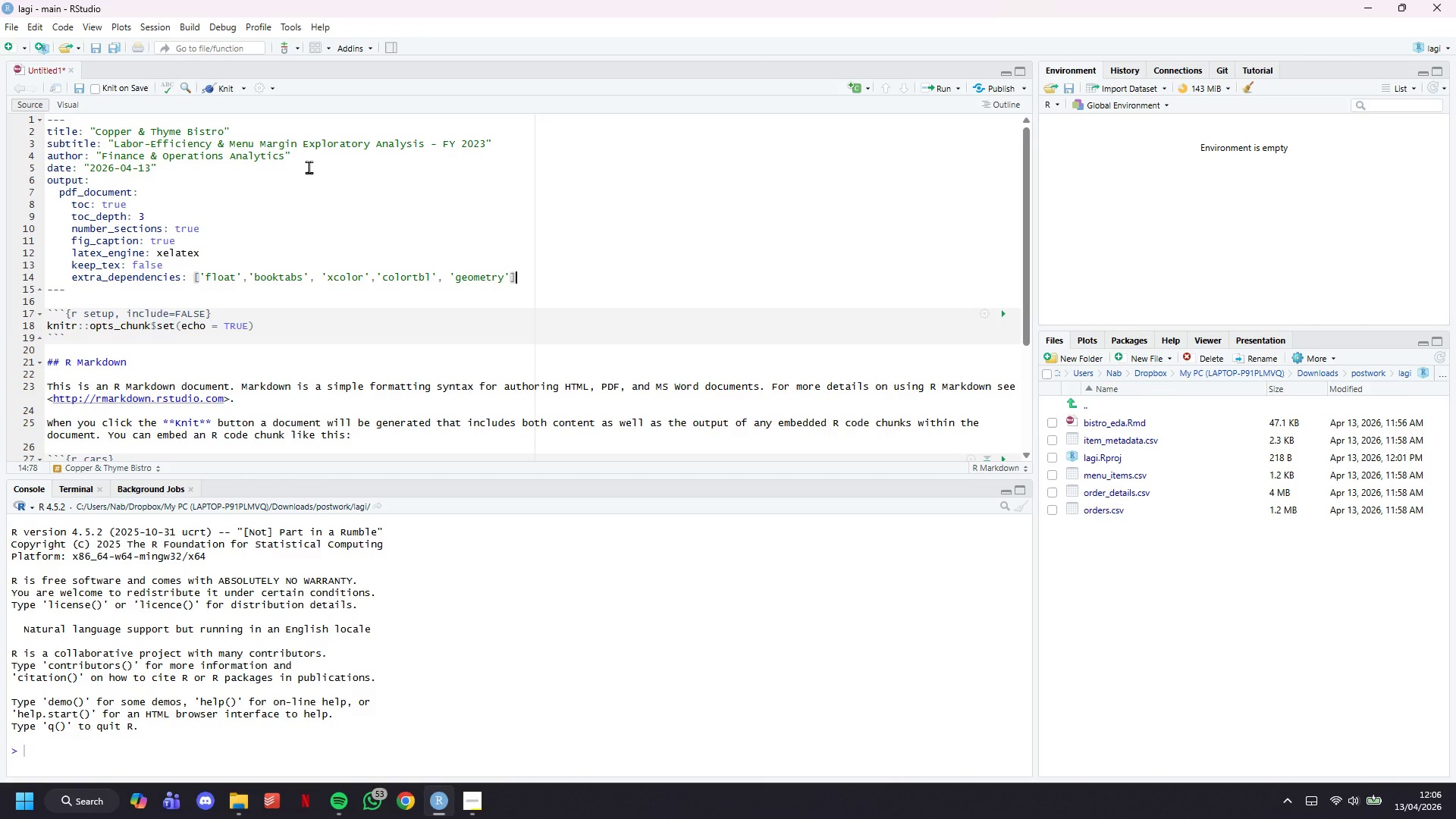 
key(ArrowRight)
 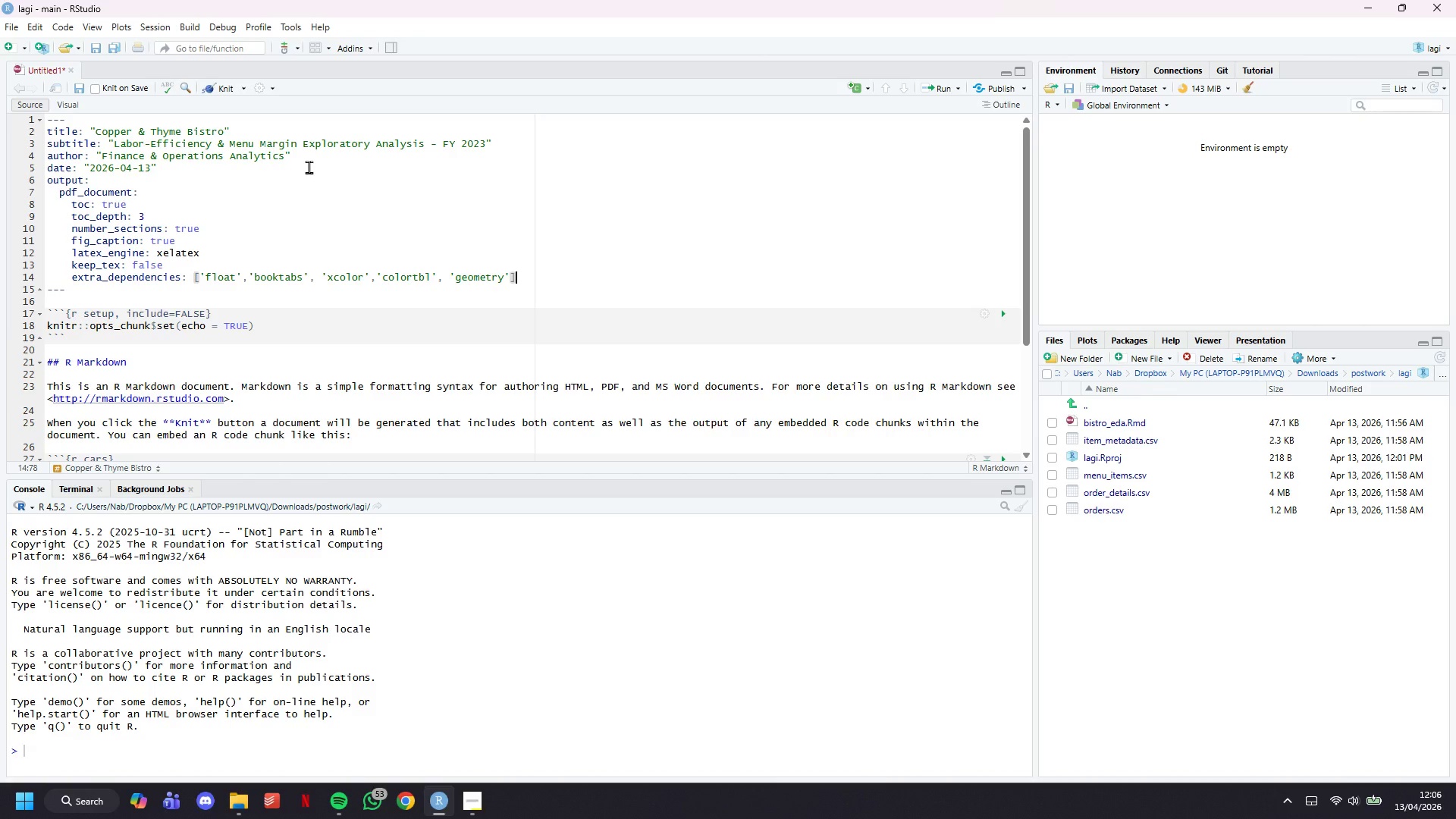 
key(Enter)
 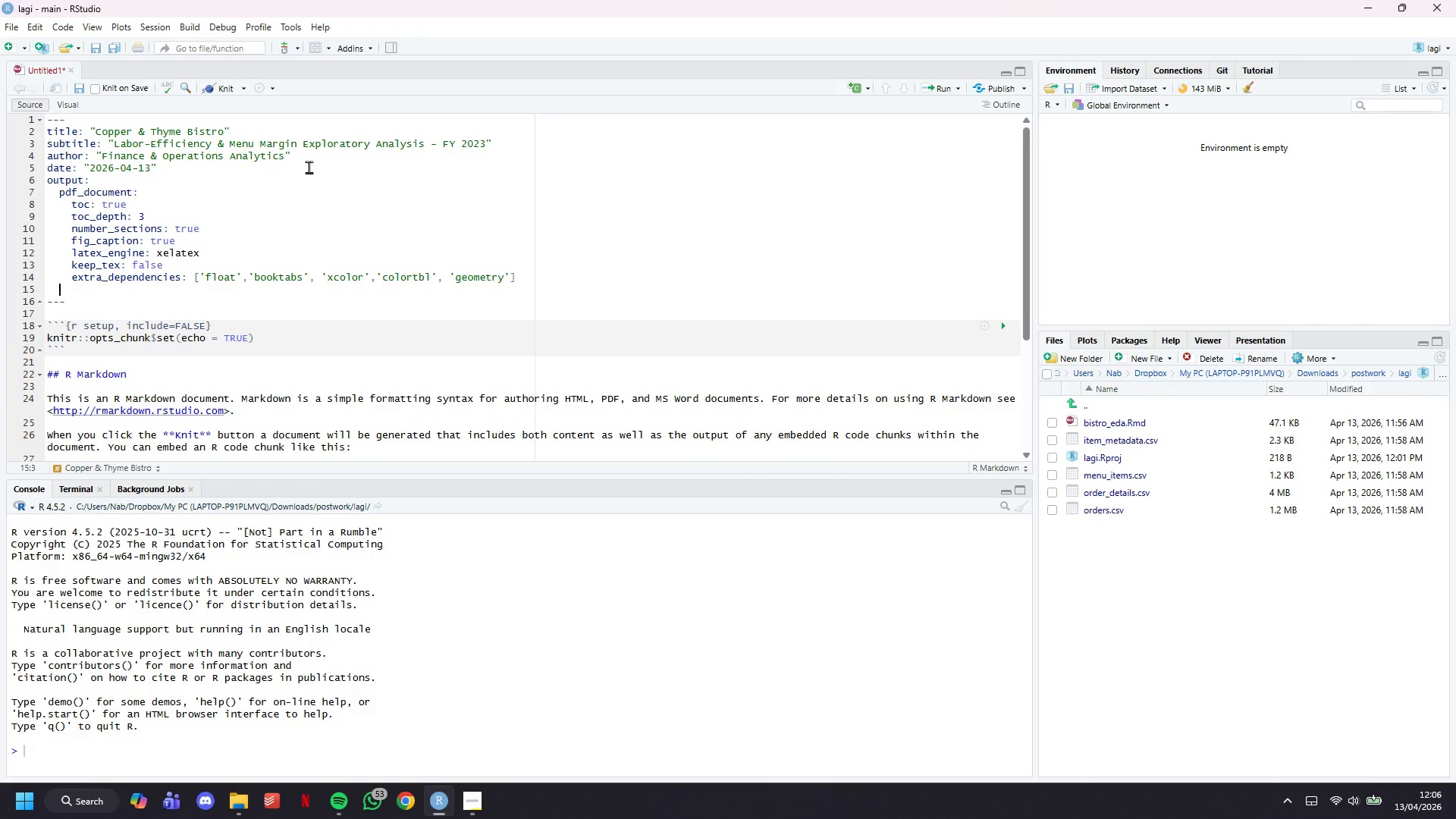 
key(Backspace)
key(Backspace)
type(geometry: "")
 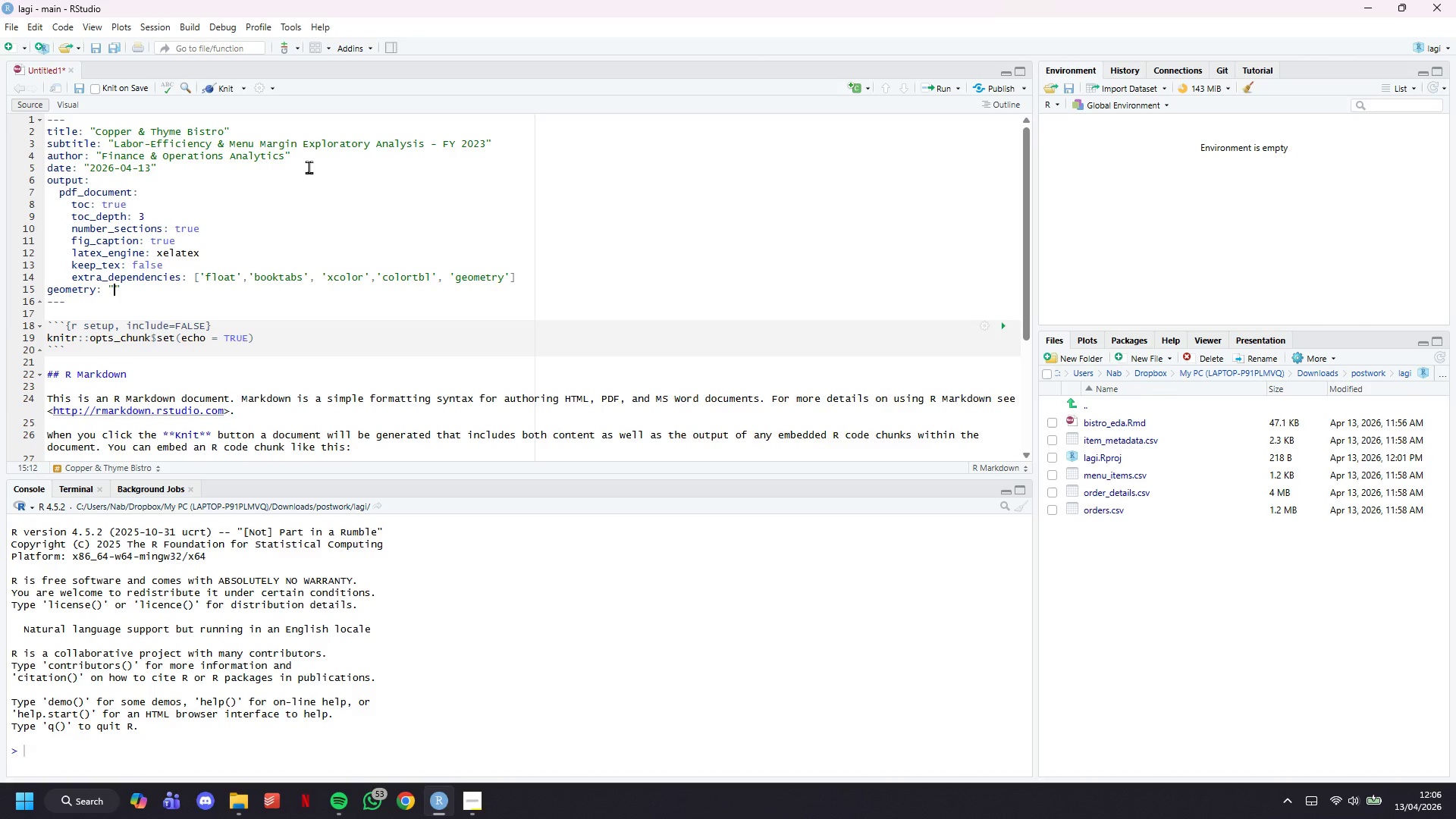 
 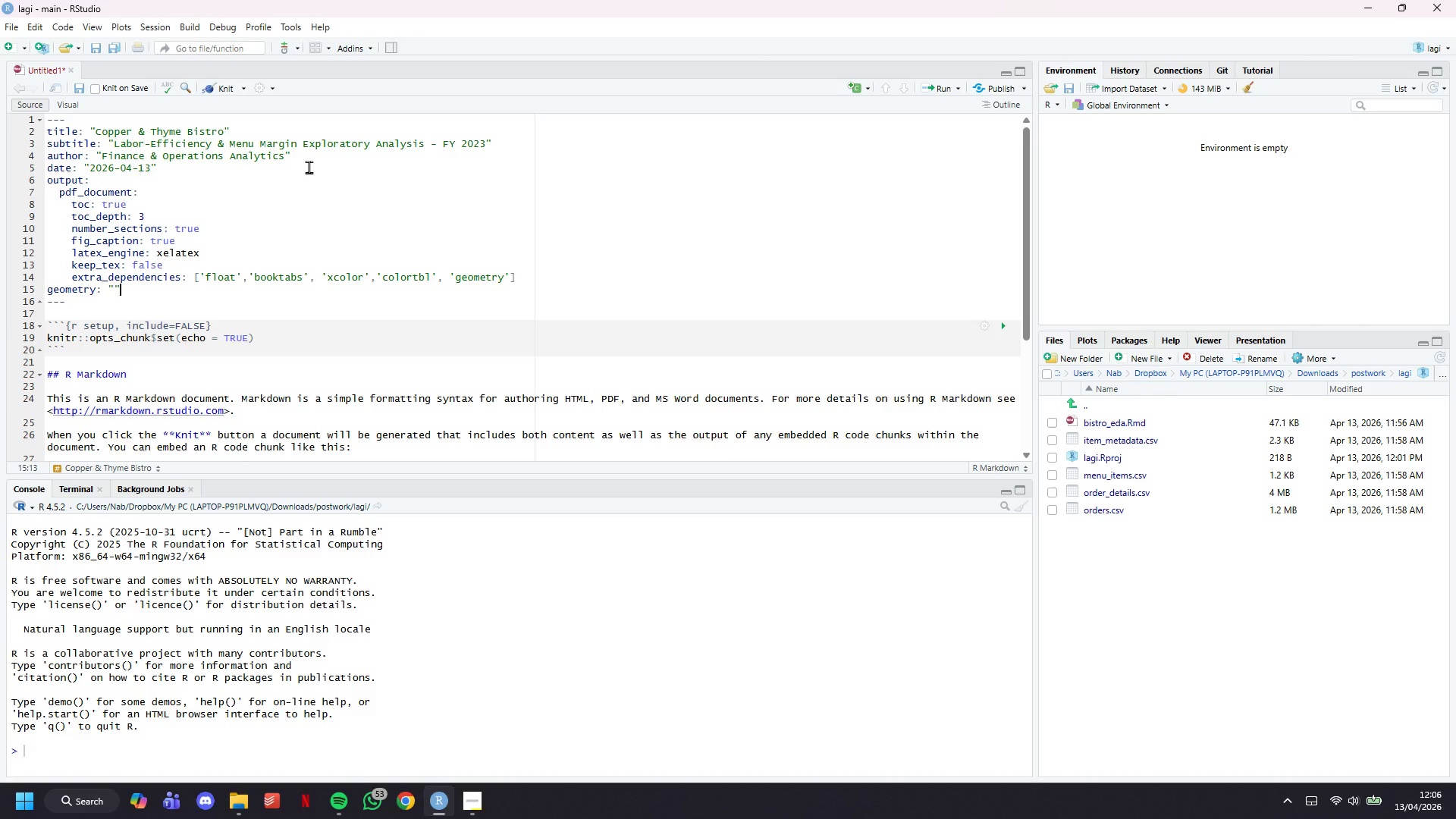 
key(ArrowLeft)
 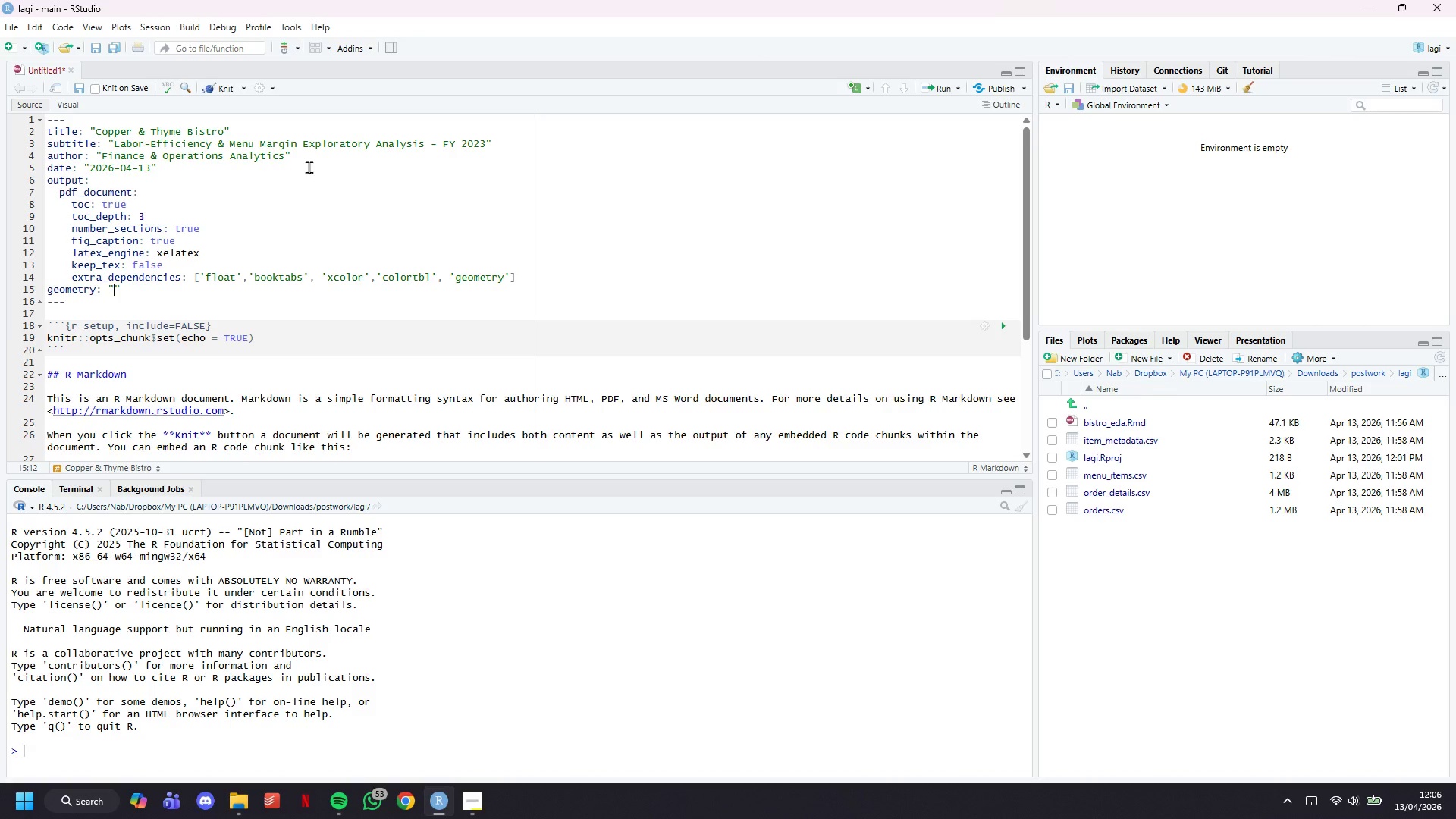 
type(margin=2.2cm)
 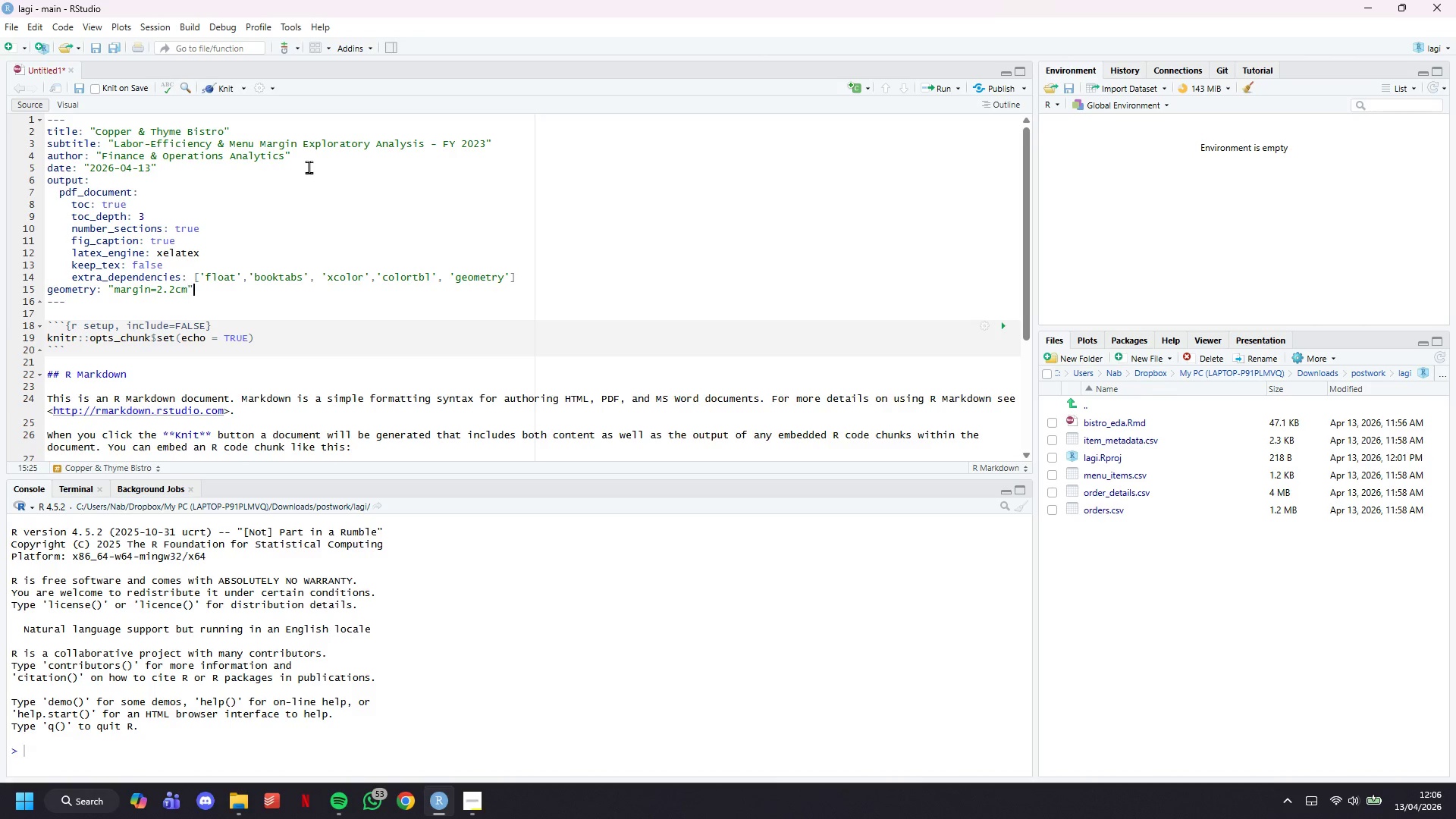 
key(ArrowRight)
 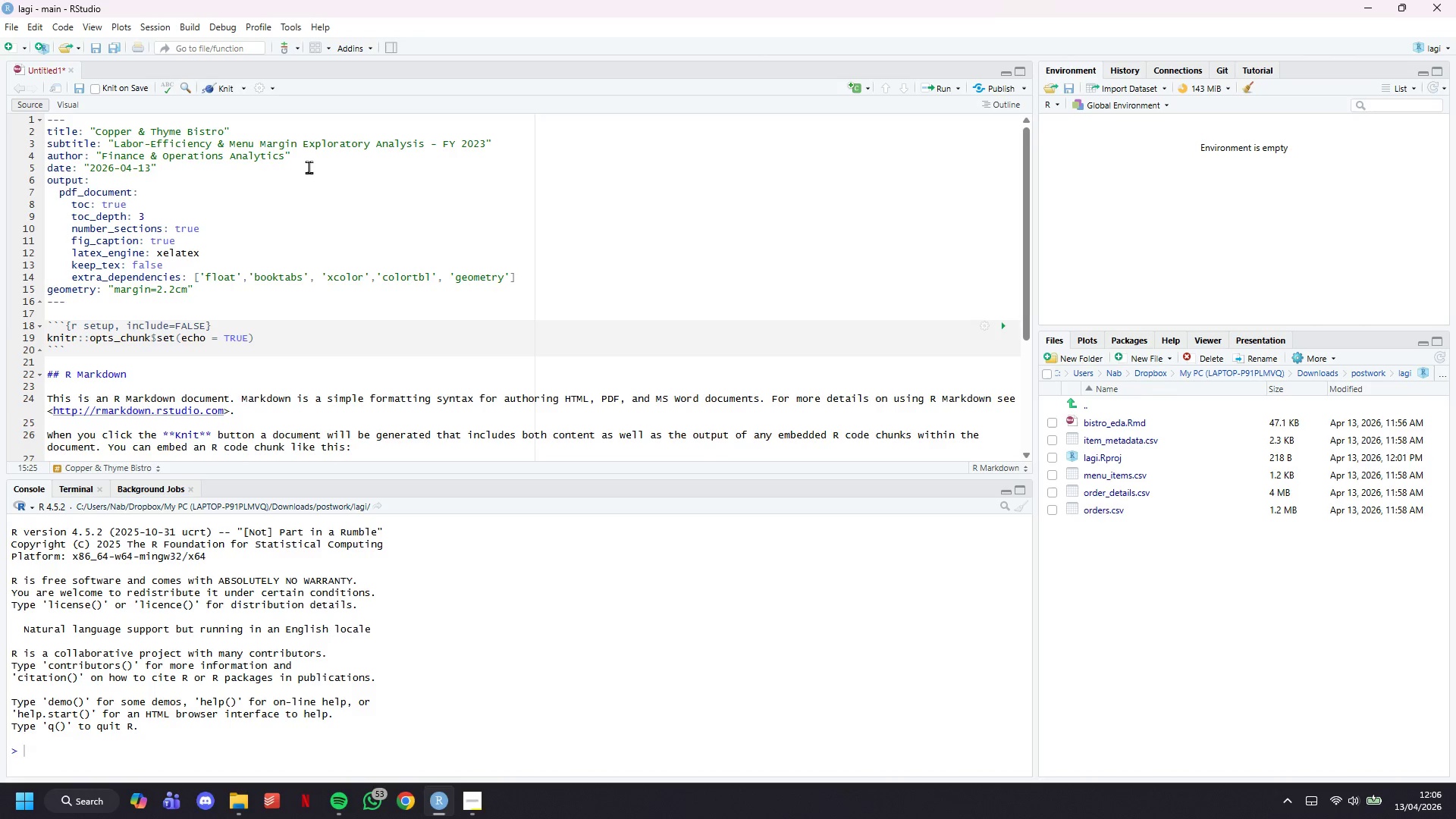 
key(Enter)
 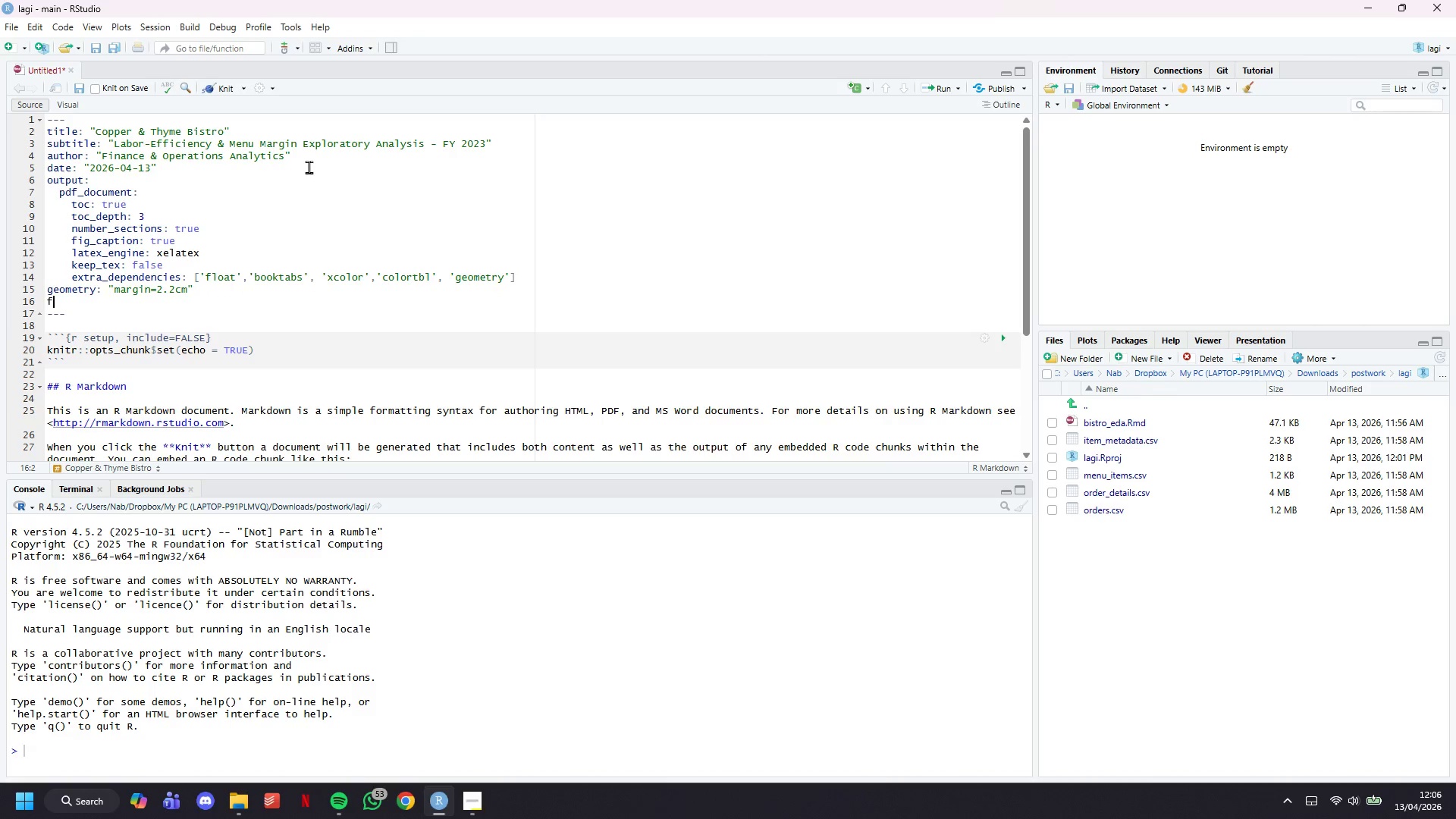 
type(fonsiz)
key(Backspace)
key(Backspace)
key(Backspace)
type(tsize: 11pt)
 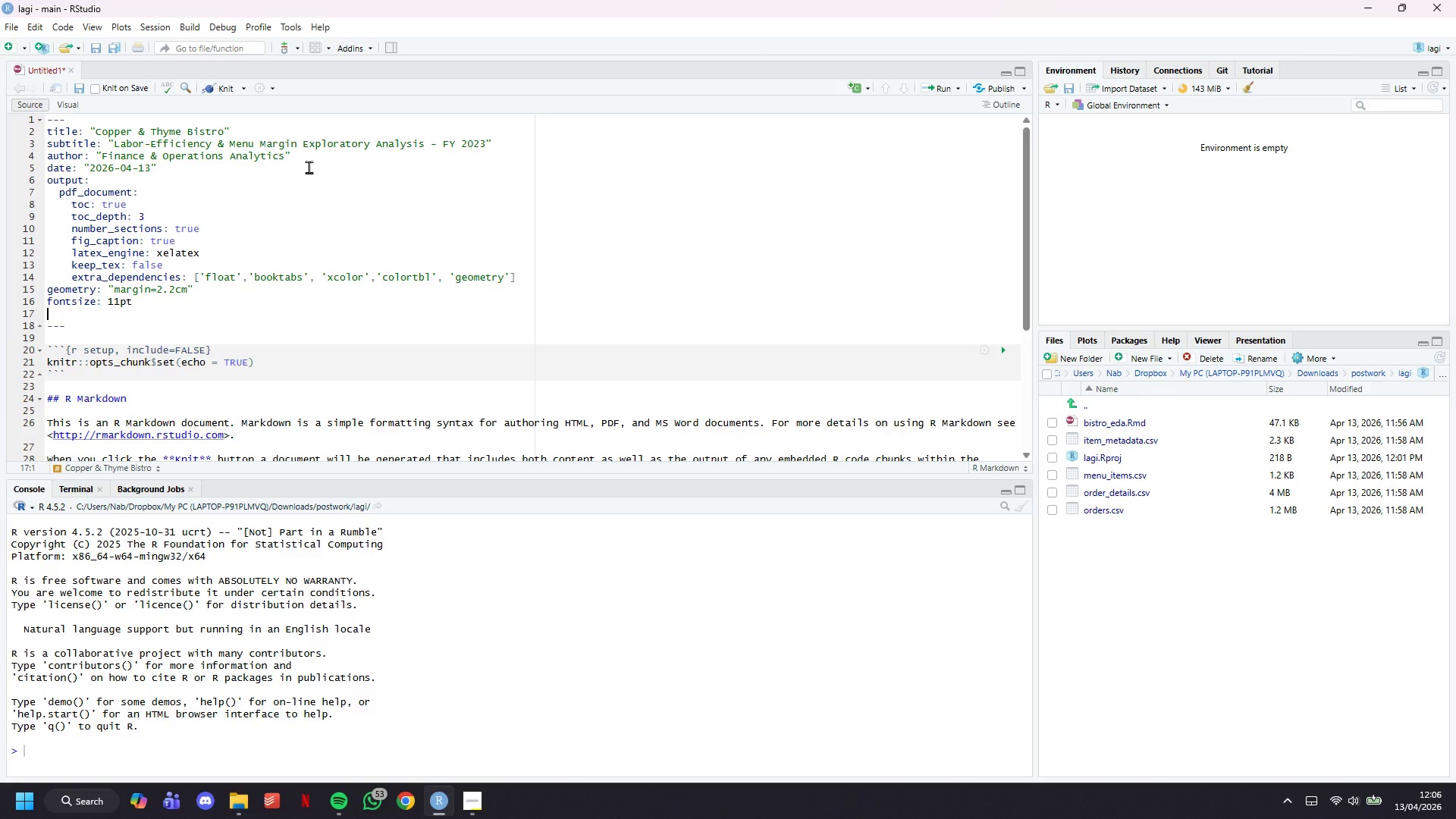 
 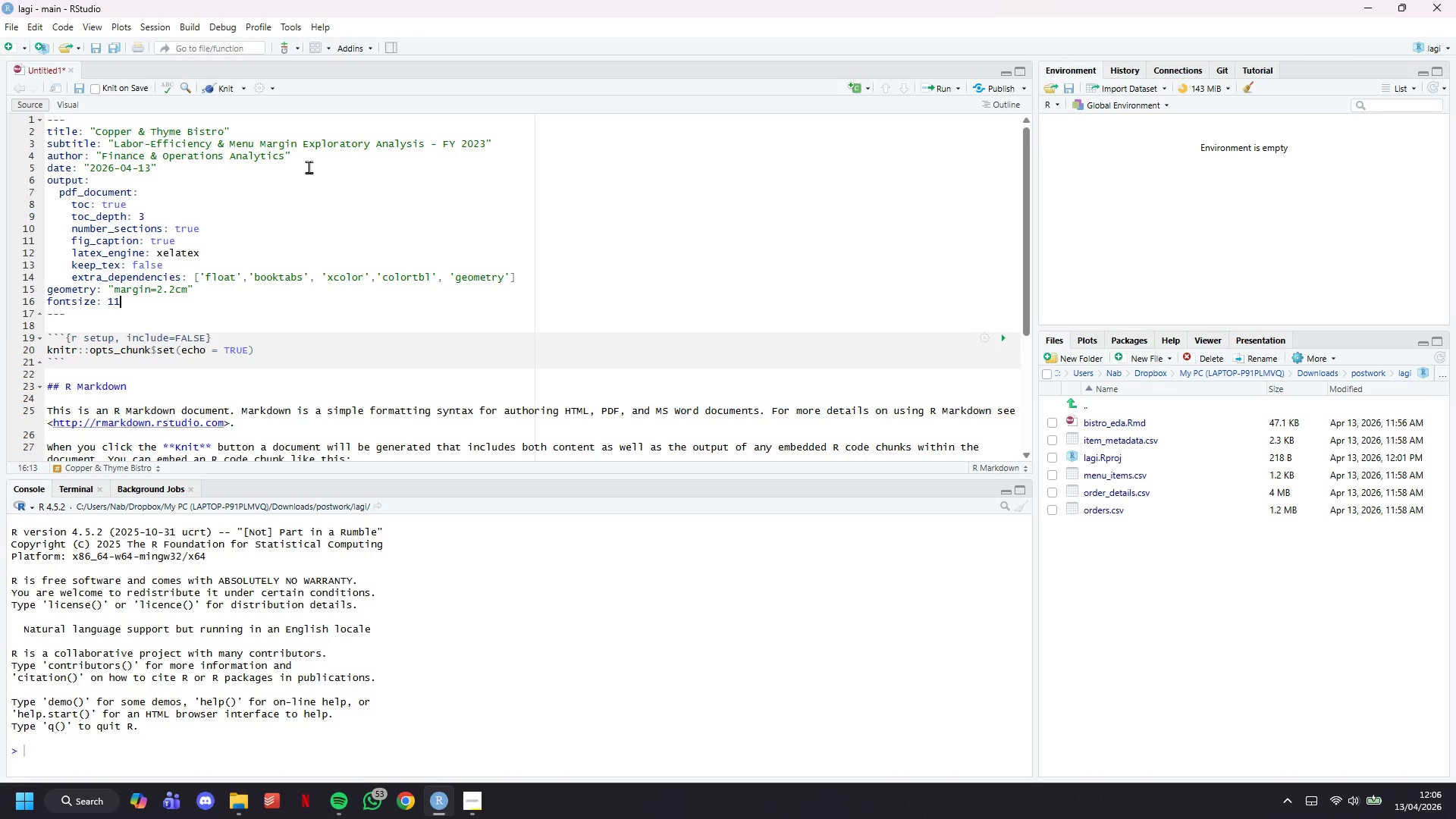 
key(Enter)
 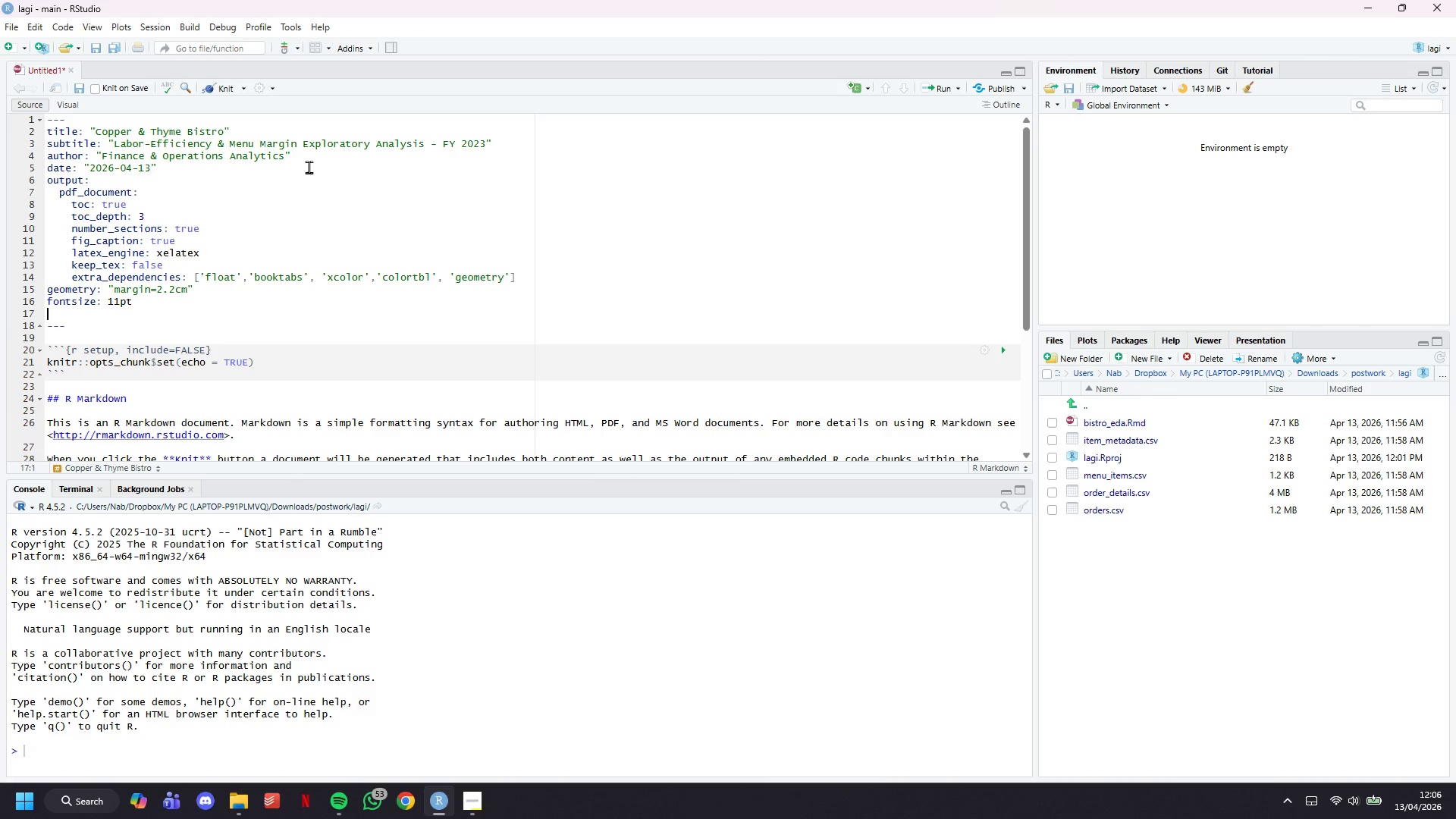 
wait(13.36)
 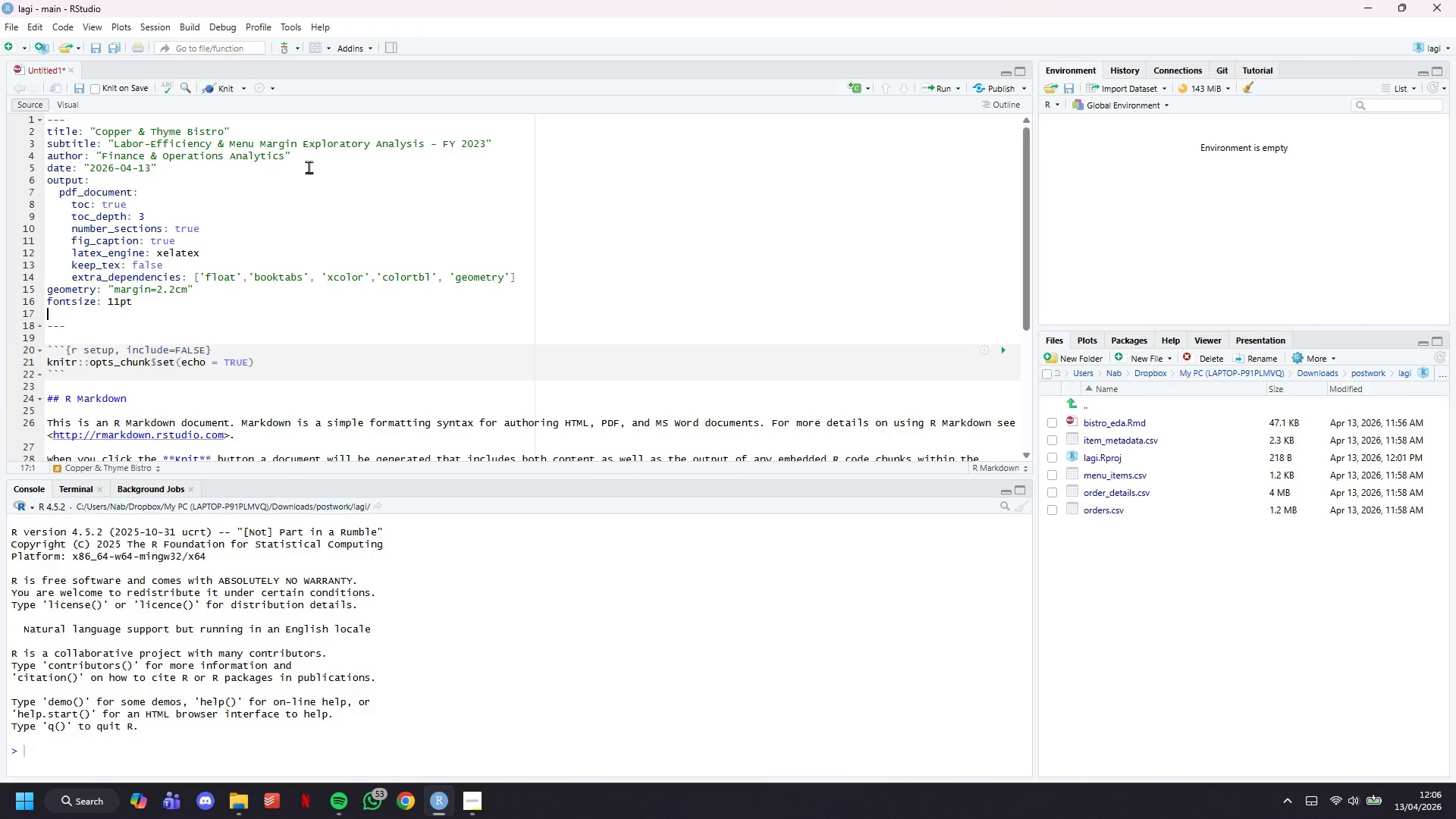 
type(header-inclide)
key(Backspace)
key(Backspace)
key(Backspace)
type(udes:)
 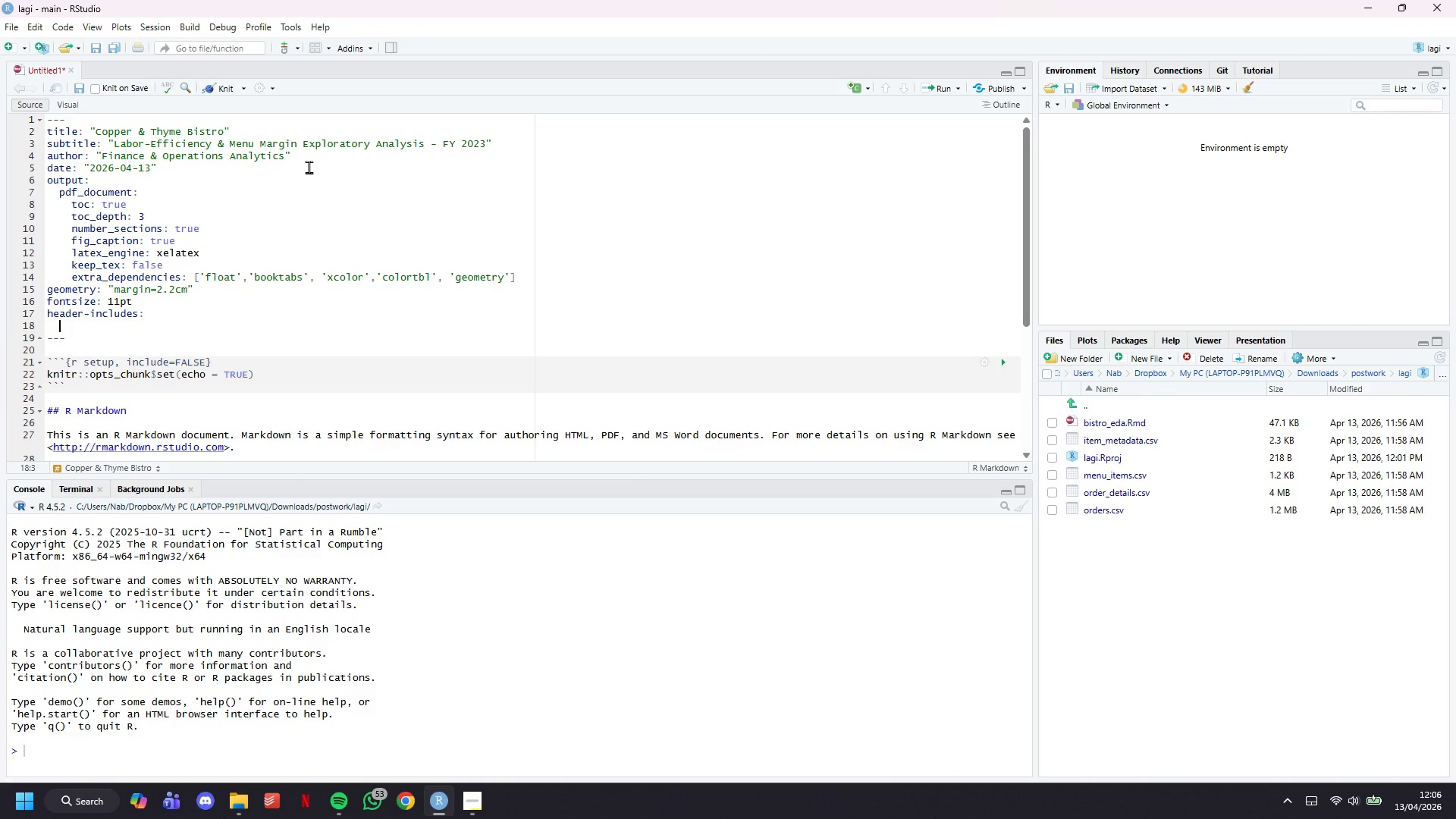 
 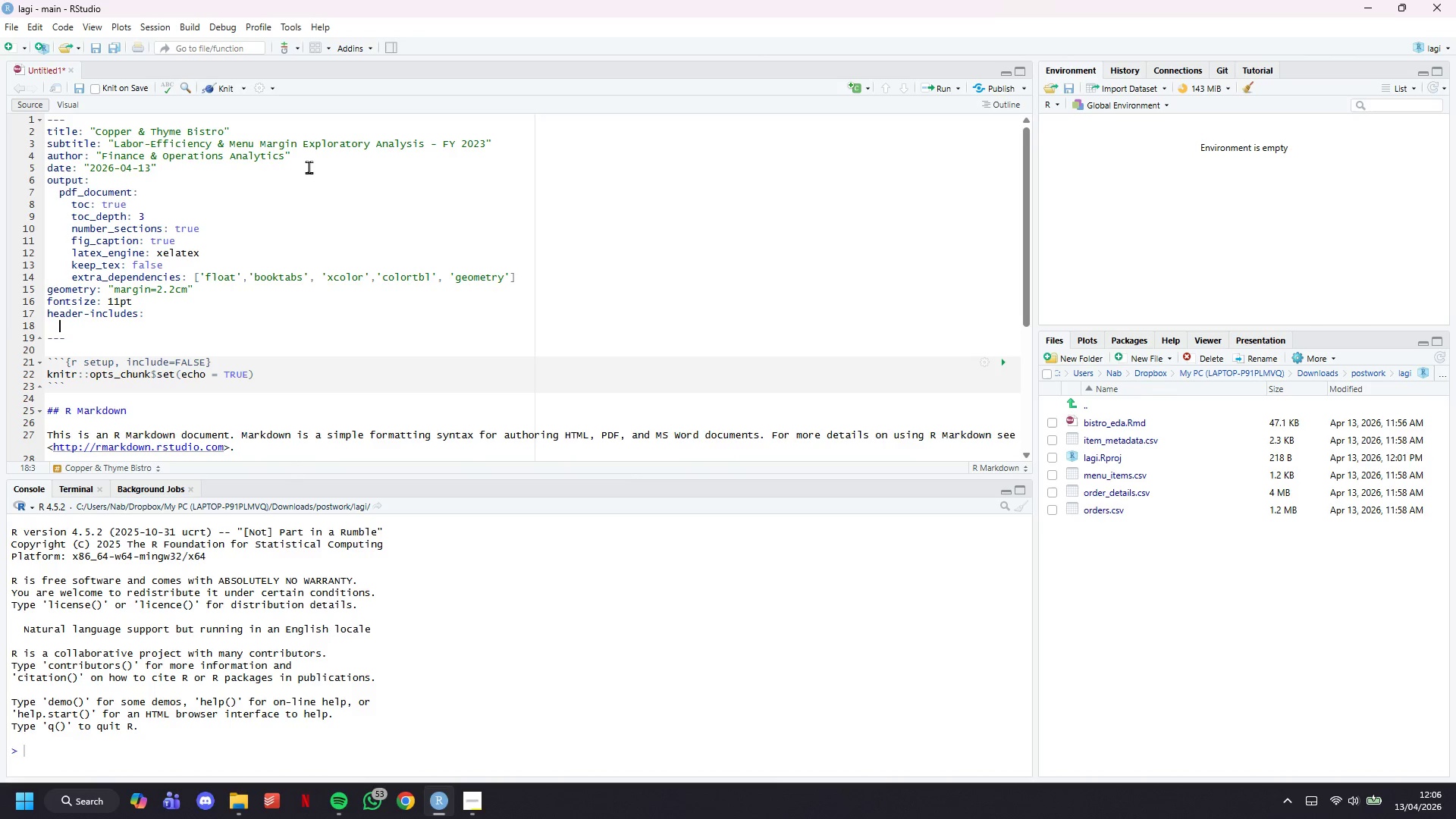 
key(Enter)
 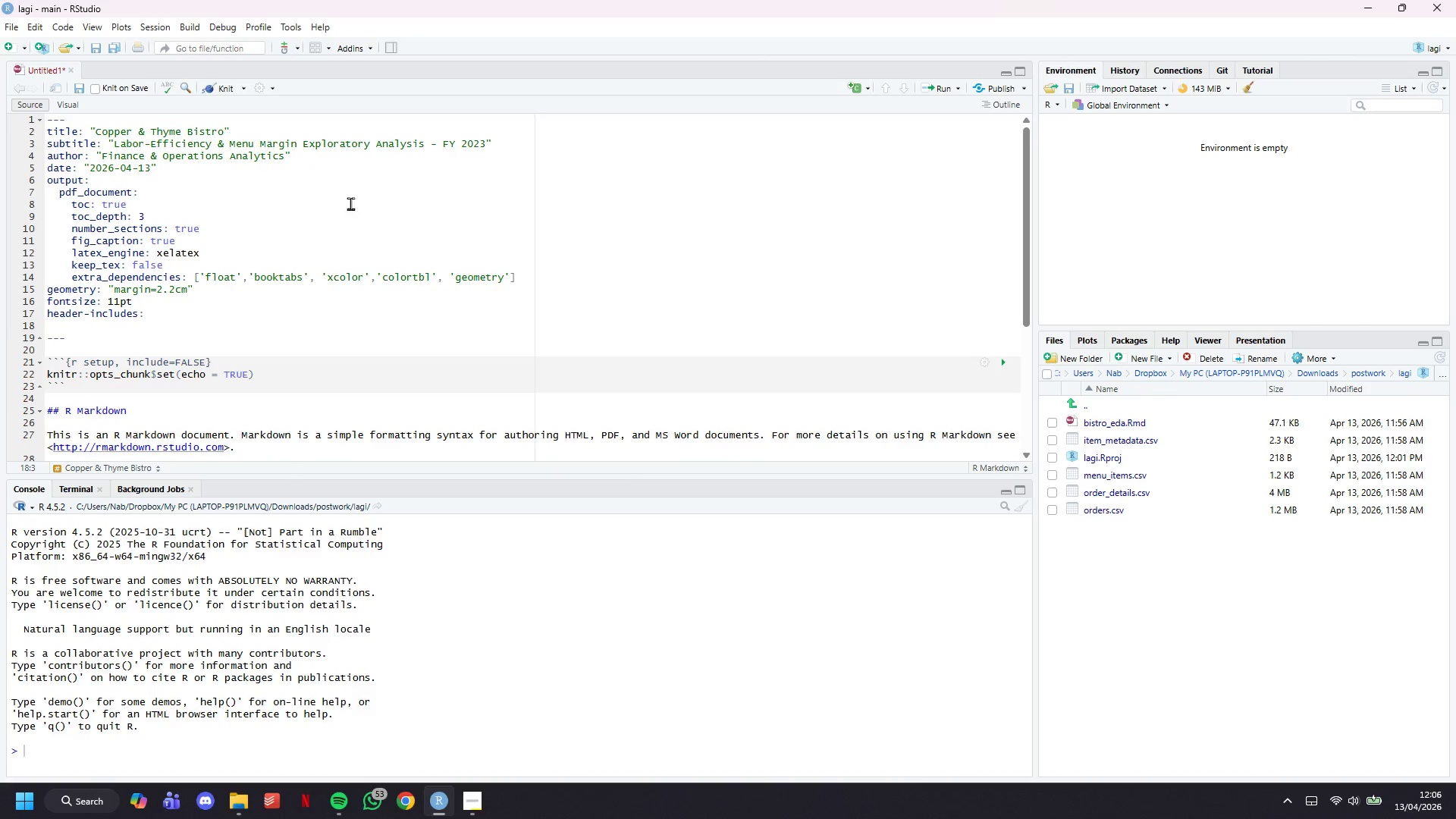 
scroll: coordinate [742, 427], scroll_direction: down, amount: 11.0
 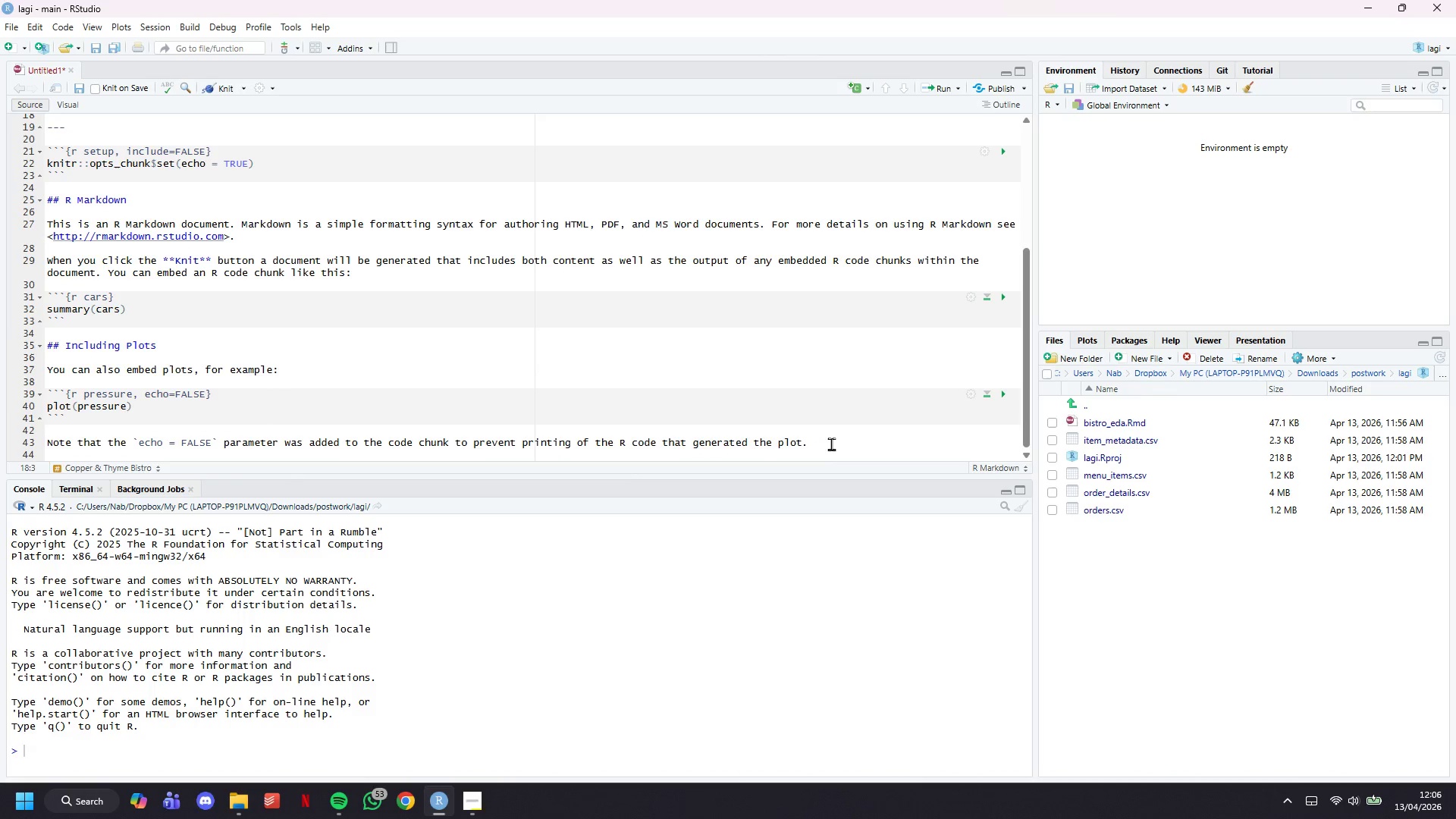 
left_click([836, 444])
 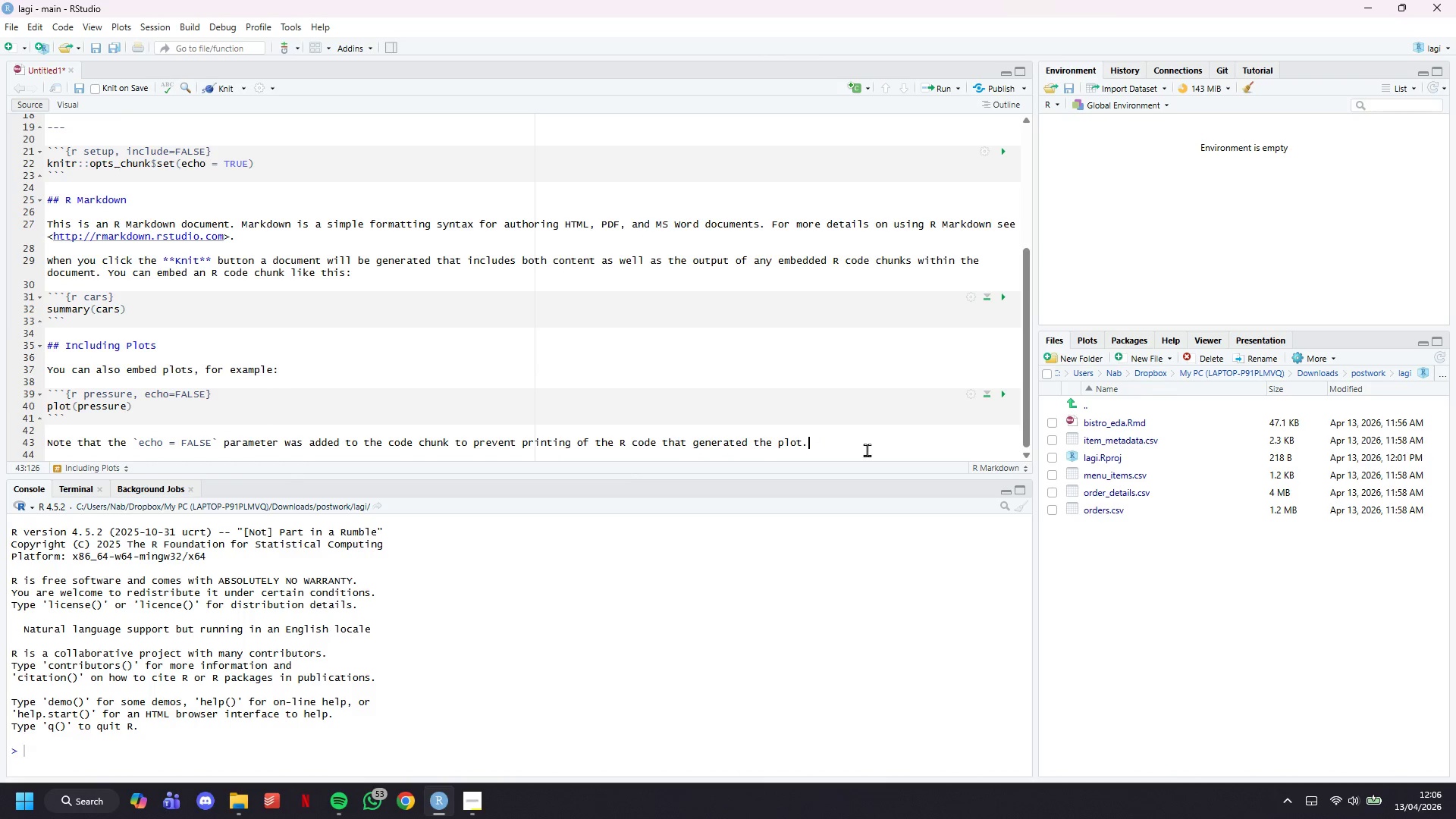 
left_click_drag(start_coordinate=[867, 450], to_coordinate=[40, 250])
 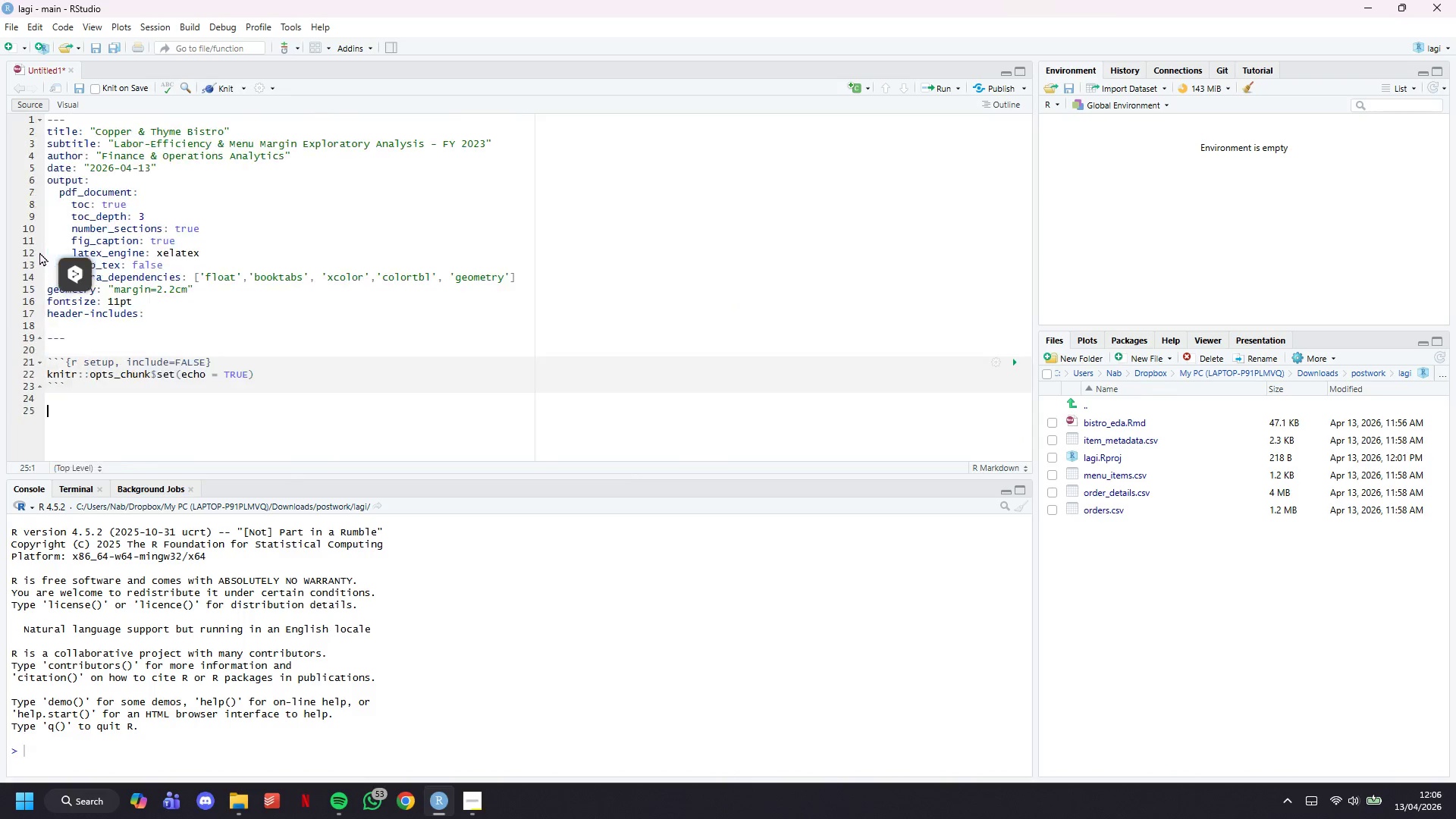 
scroll: coordinate [255, 331], scroll_direction: up, amount: 1.0
 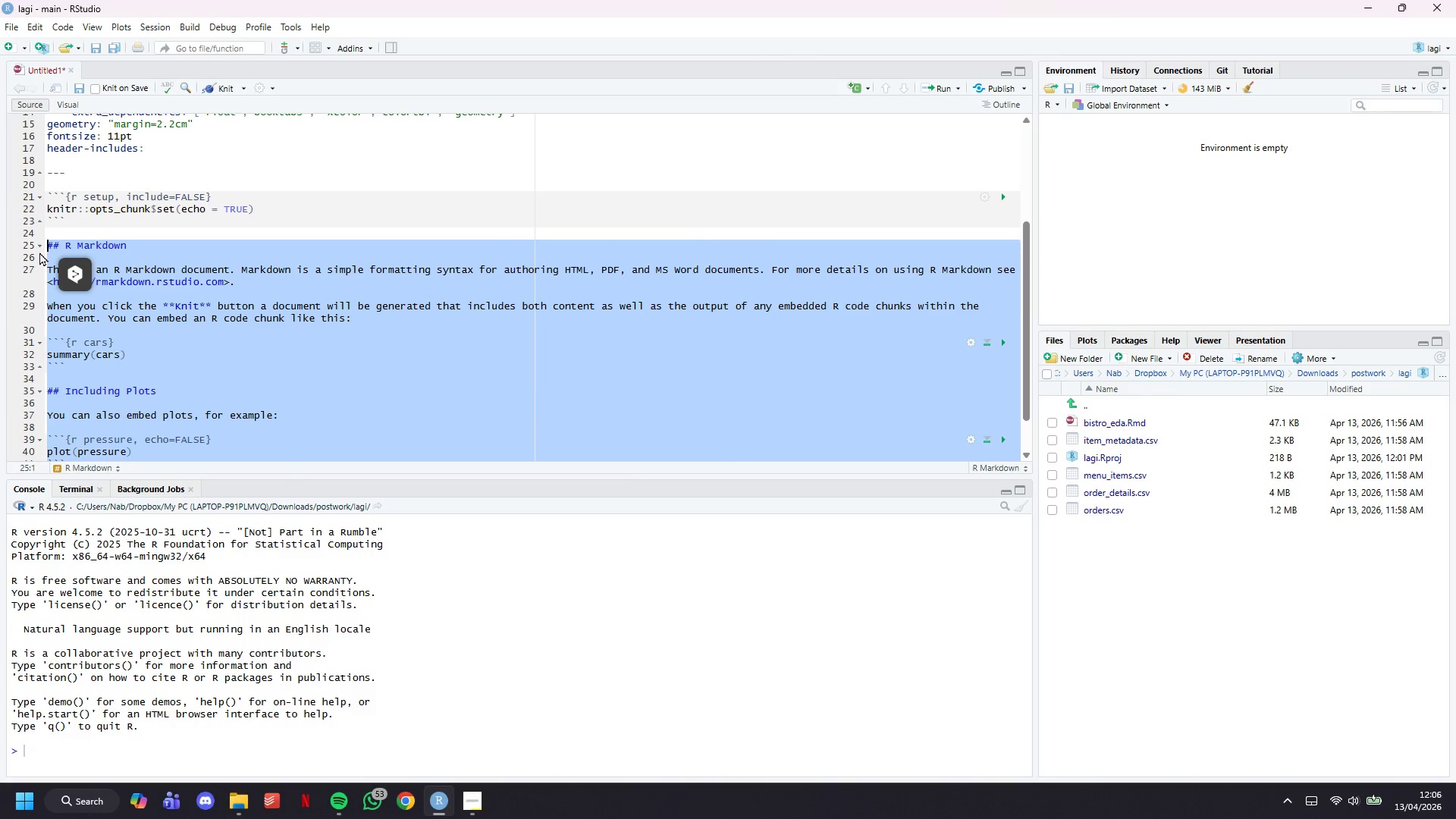 
key(Backspace)
 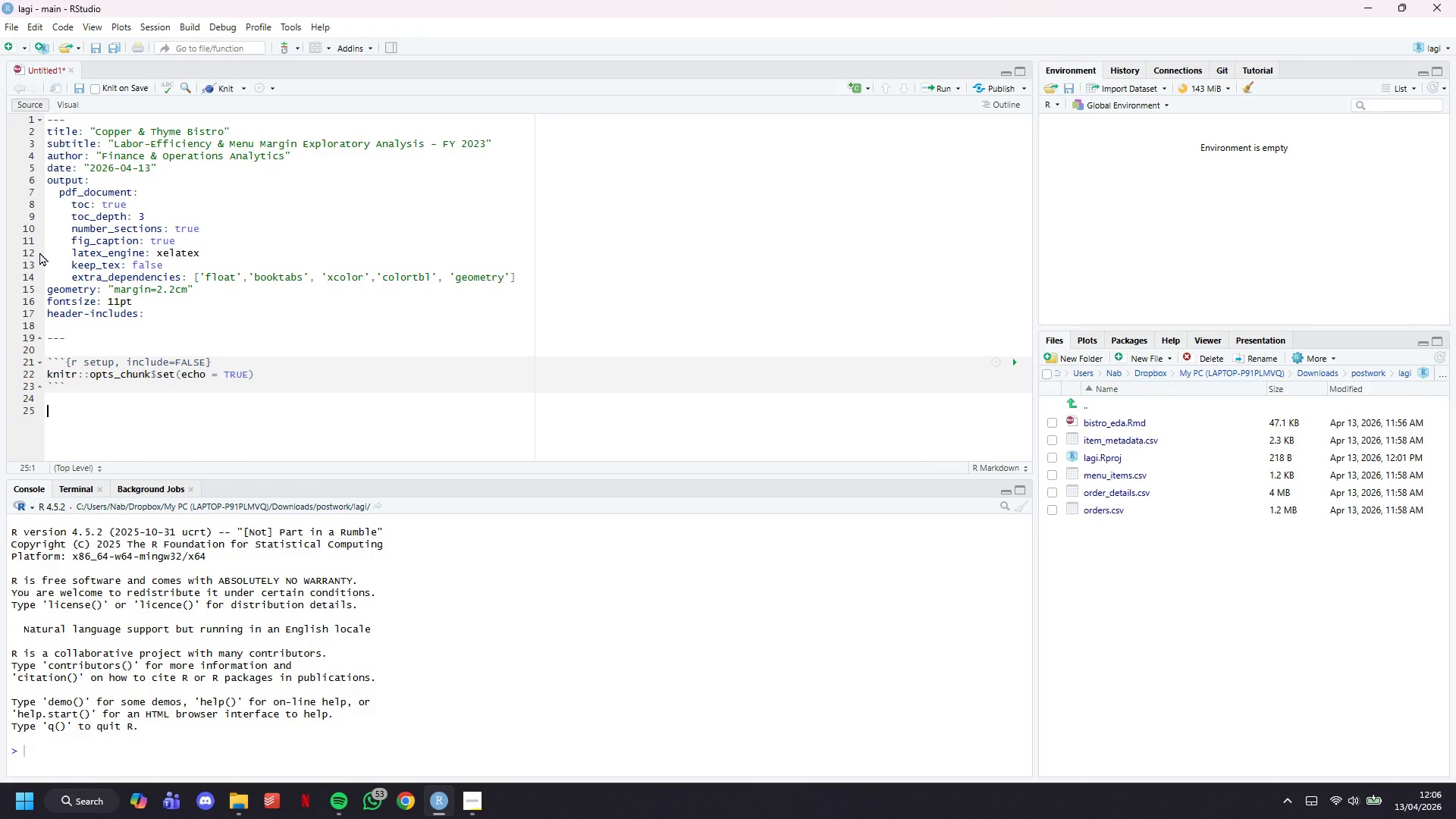 
wait(8.16)
 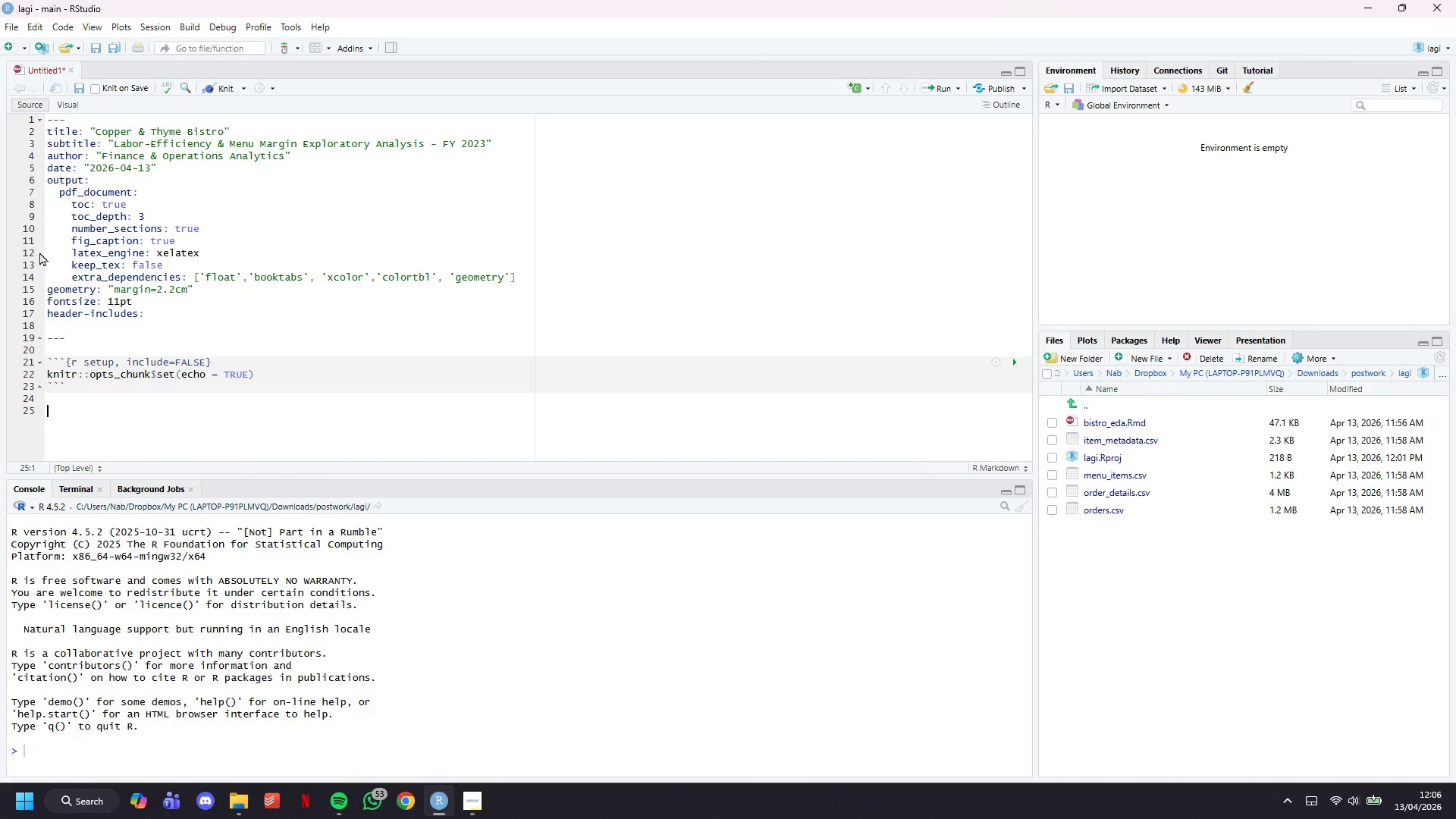 
scroll: coordinate [57, 246], scroll_direction: down, amount: 3.0
 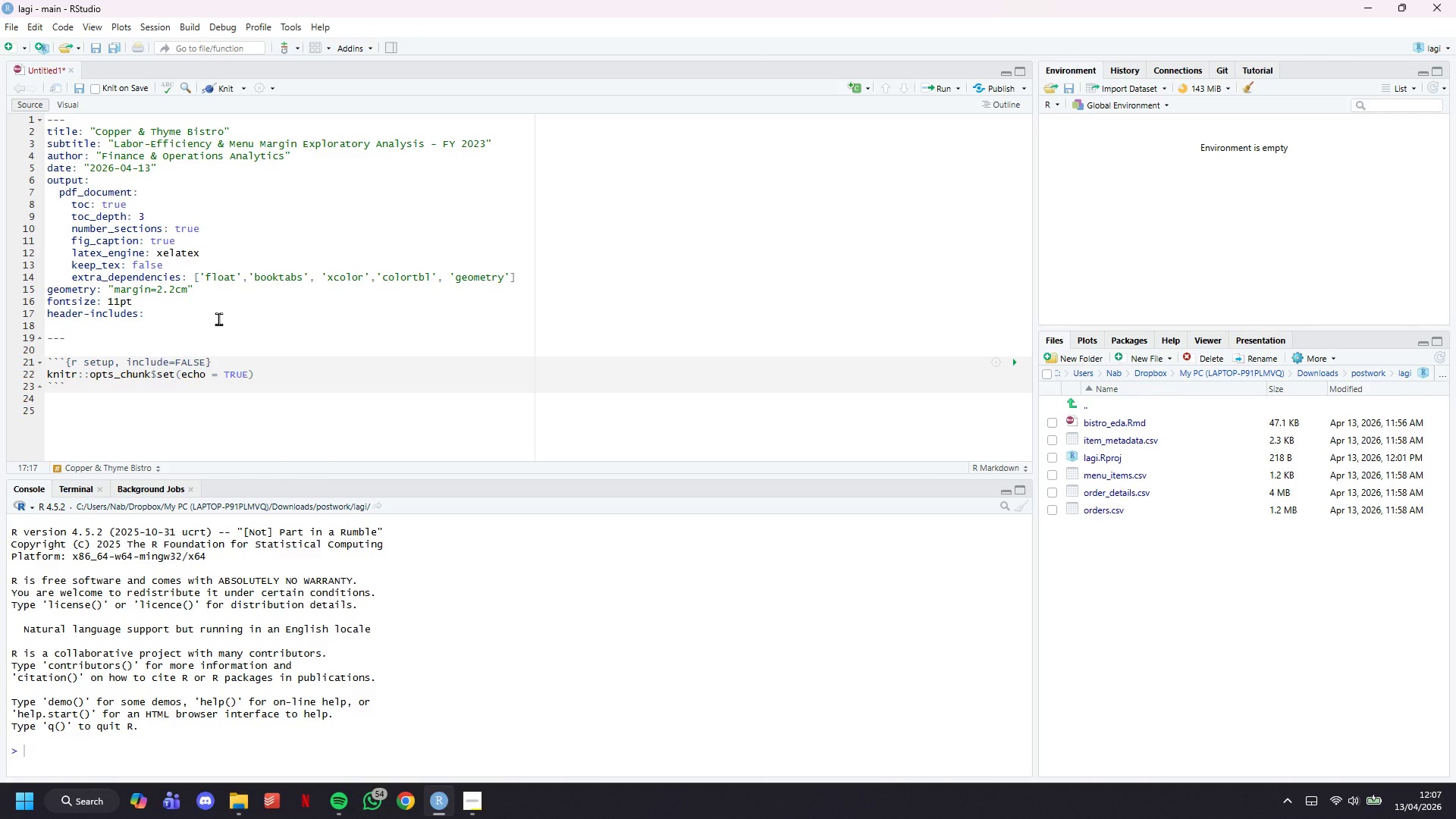 
key(Enter)
 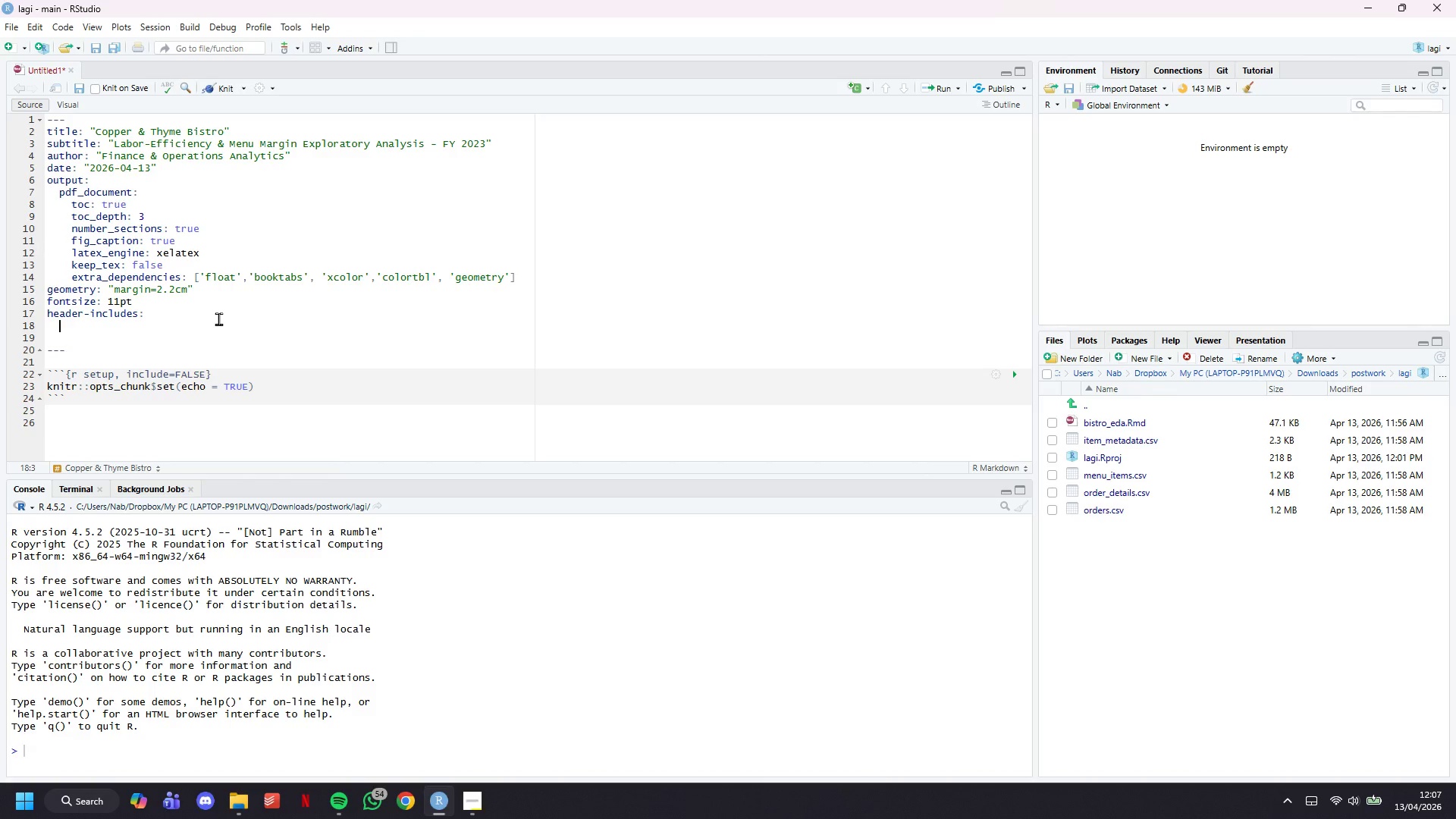 
key(Minus)
 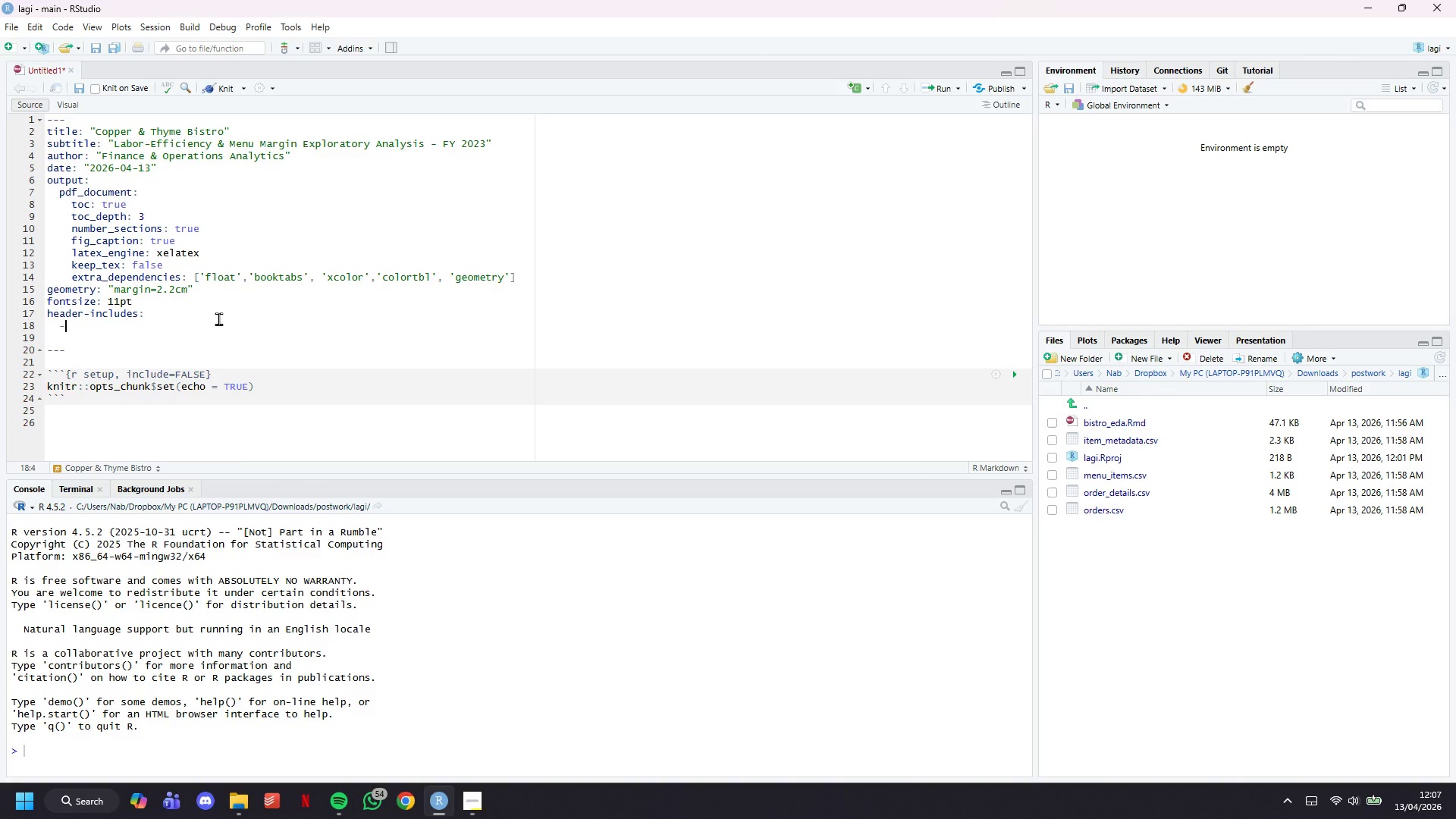 
key(Space)
 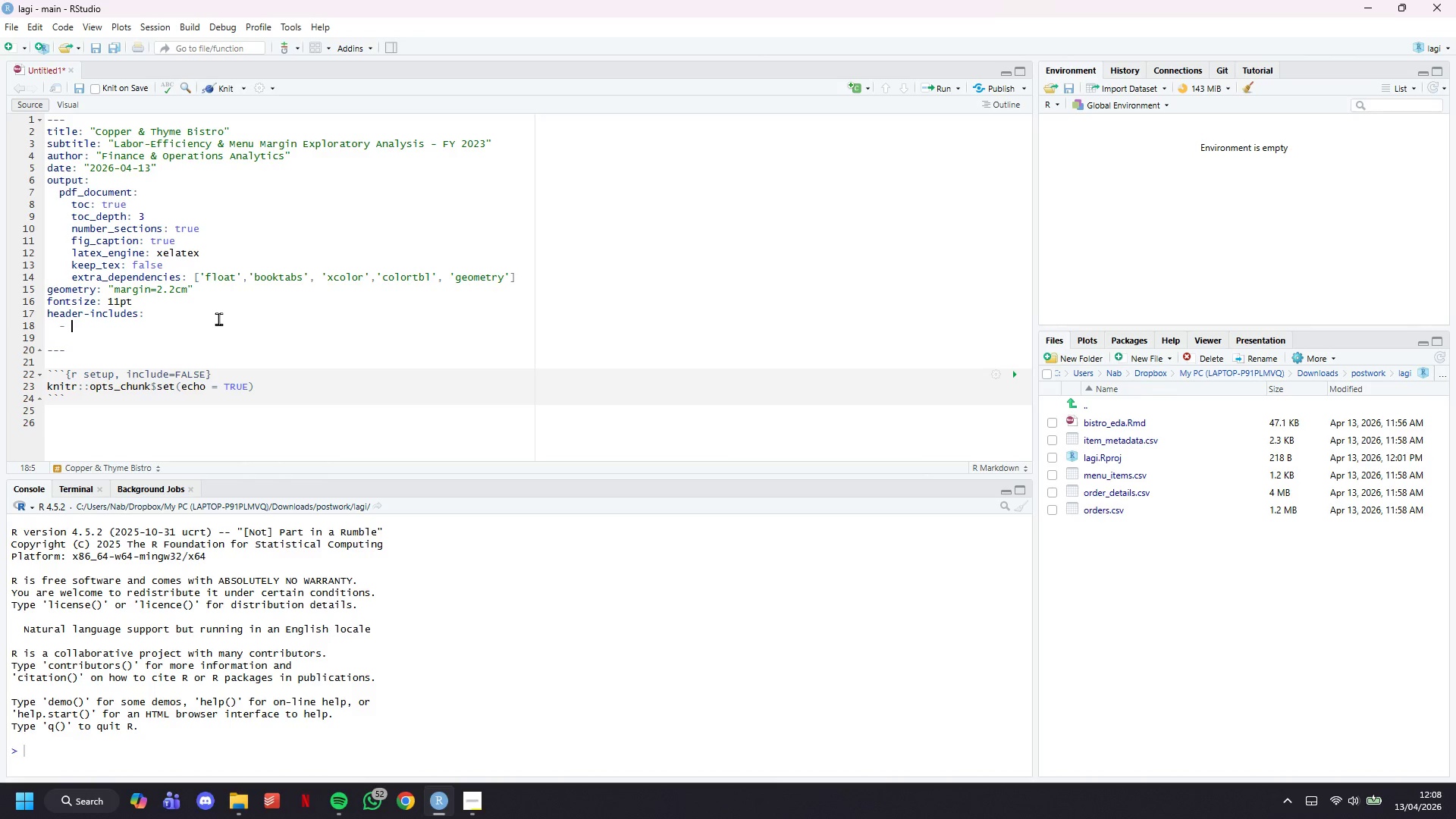 
wait(59.12)
 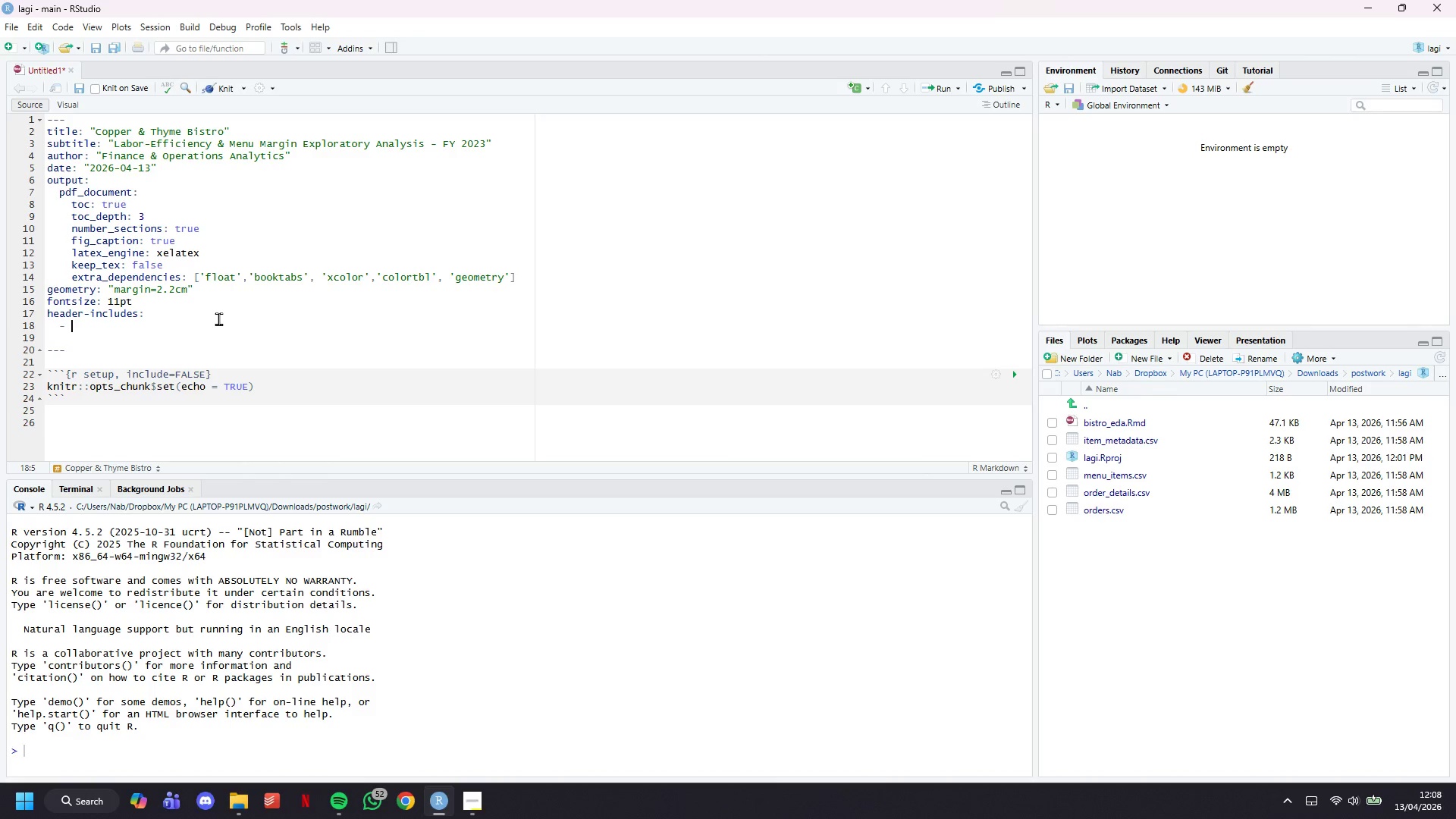 
type(\usepackage{fancyhdr)
 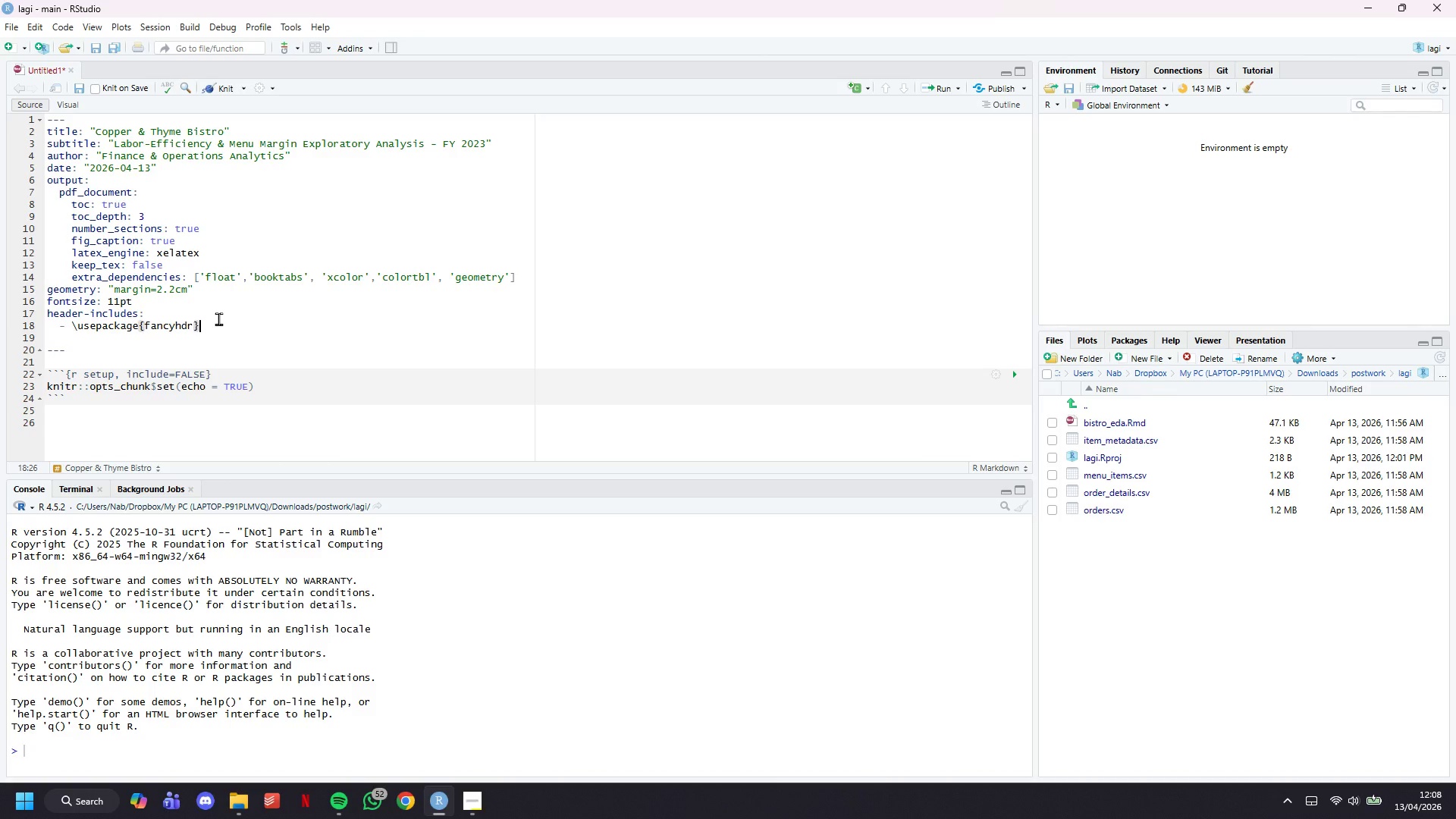 
 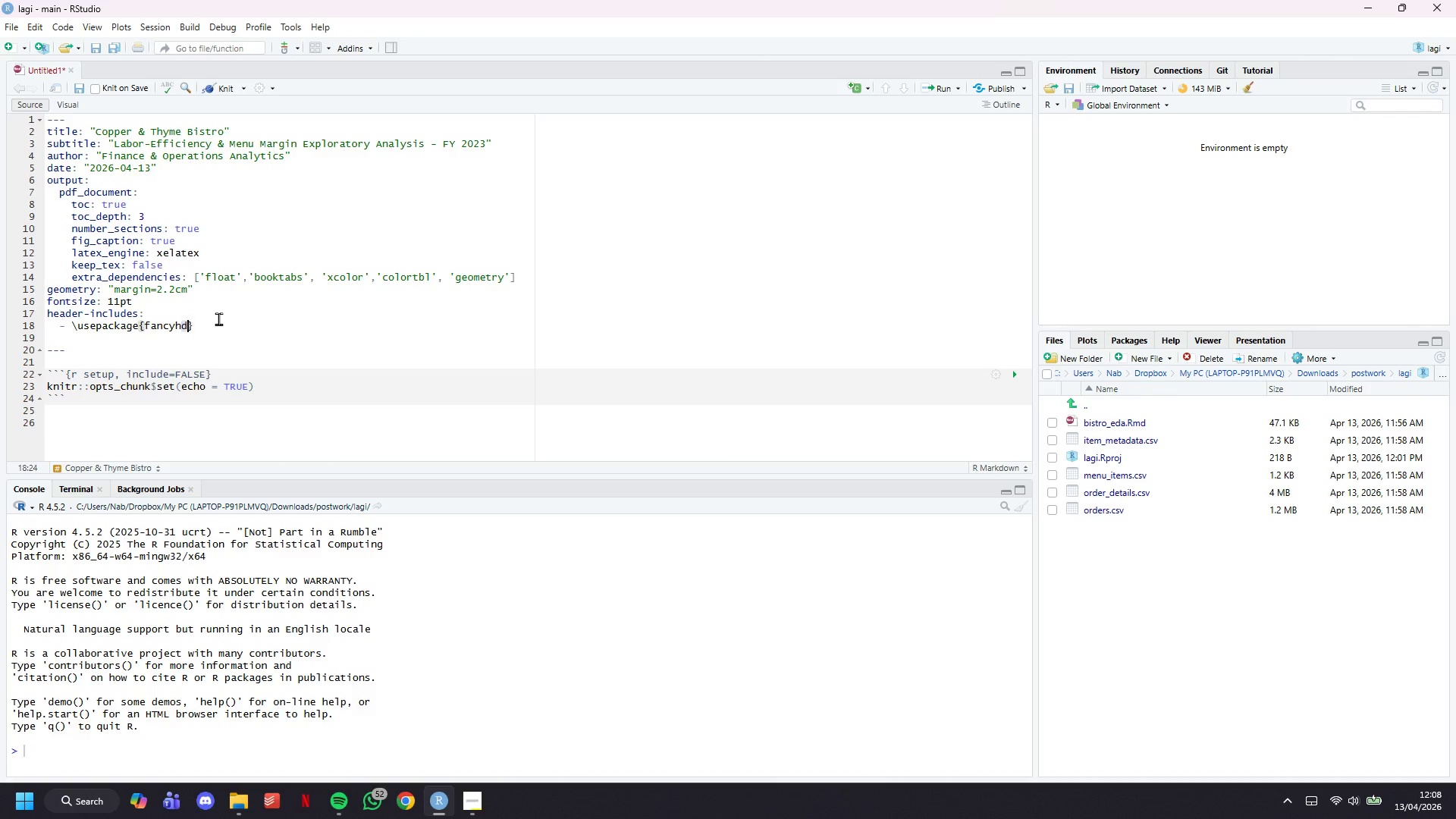 
key(ArrowRight)
 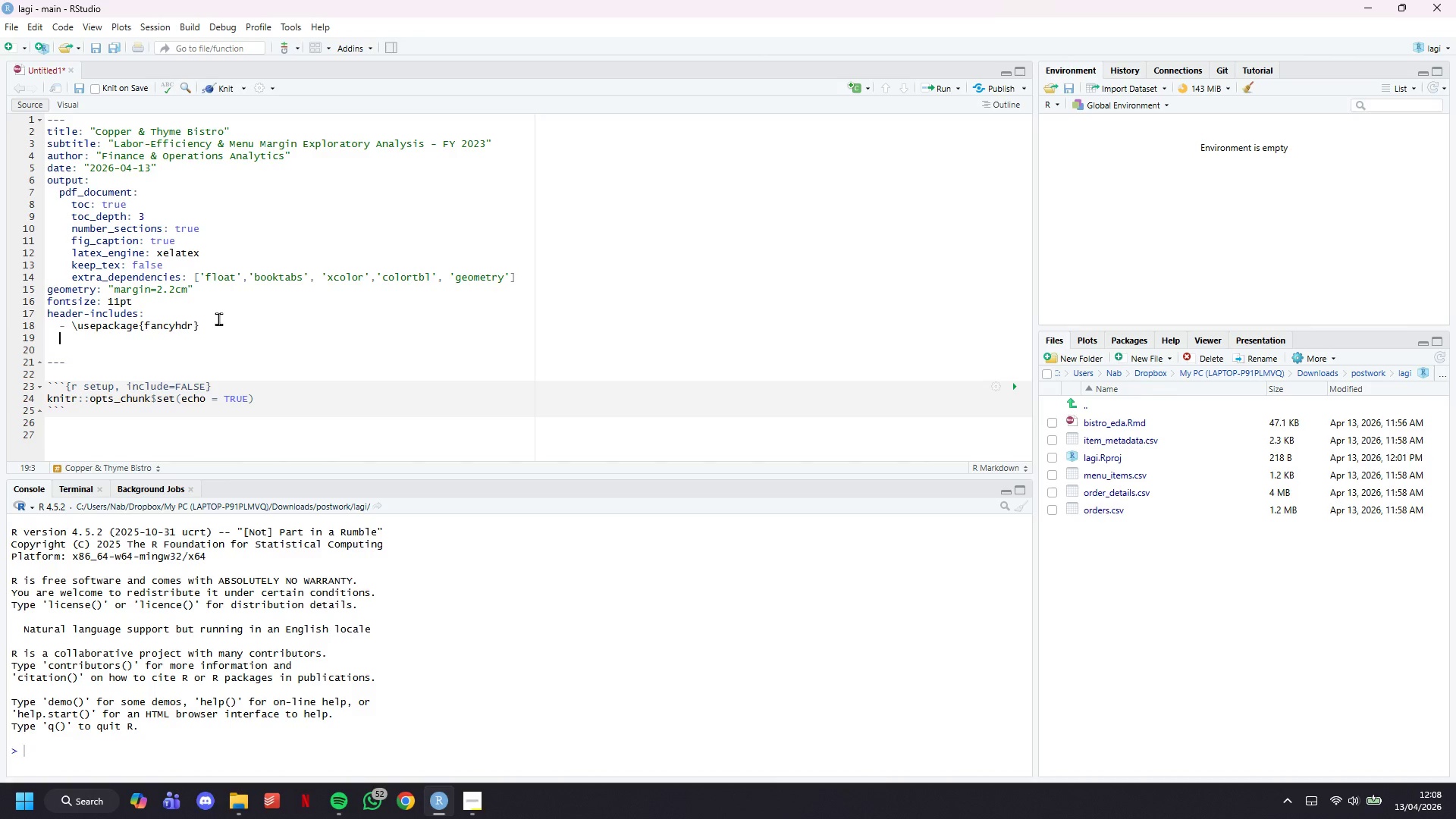 
key(Enter)
 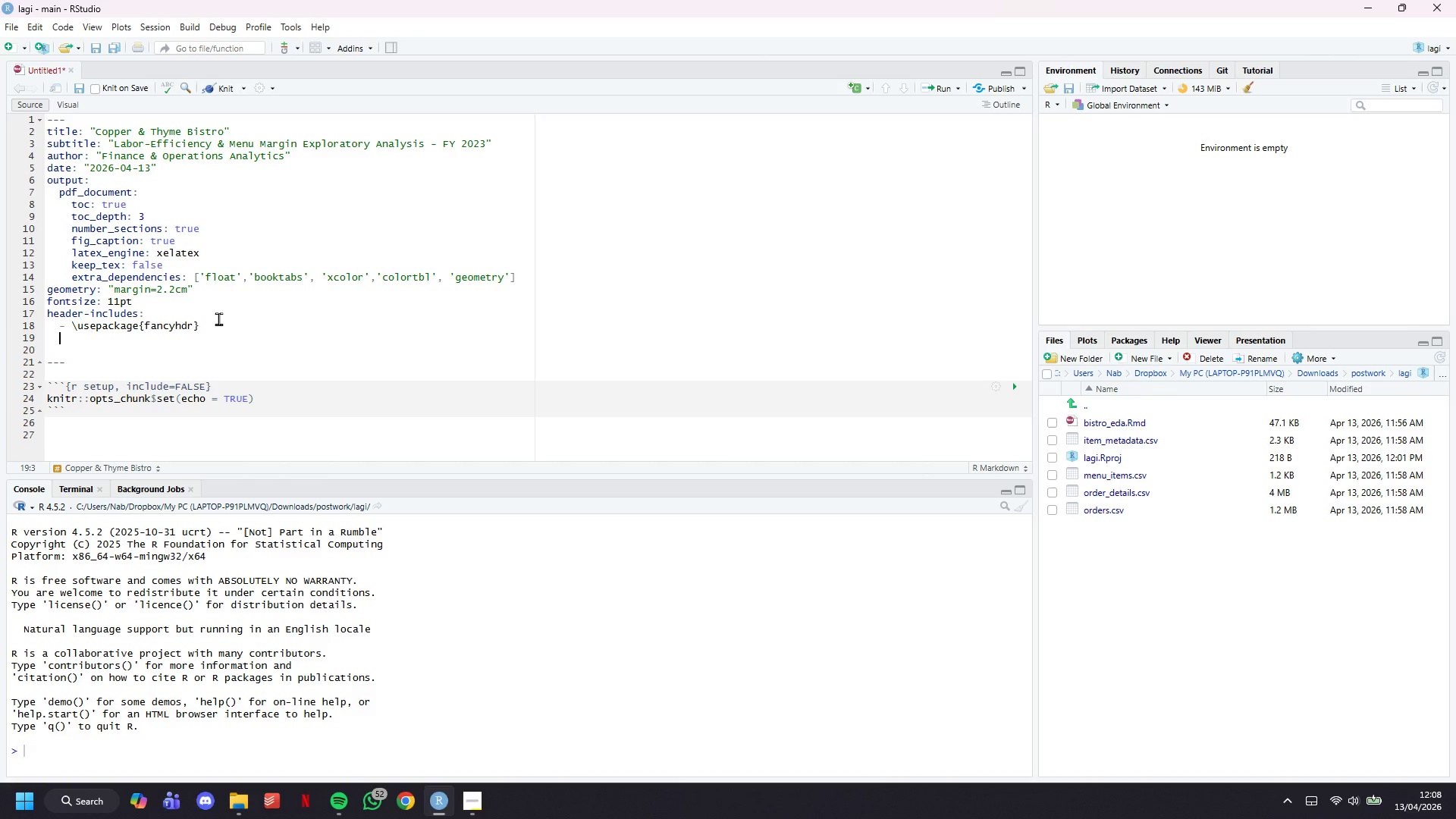 
wait(34.94)
 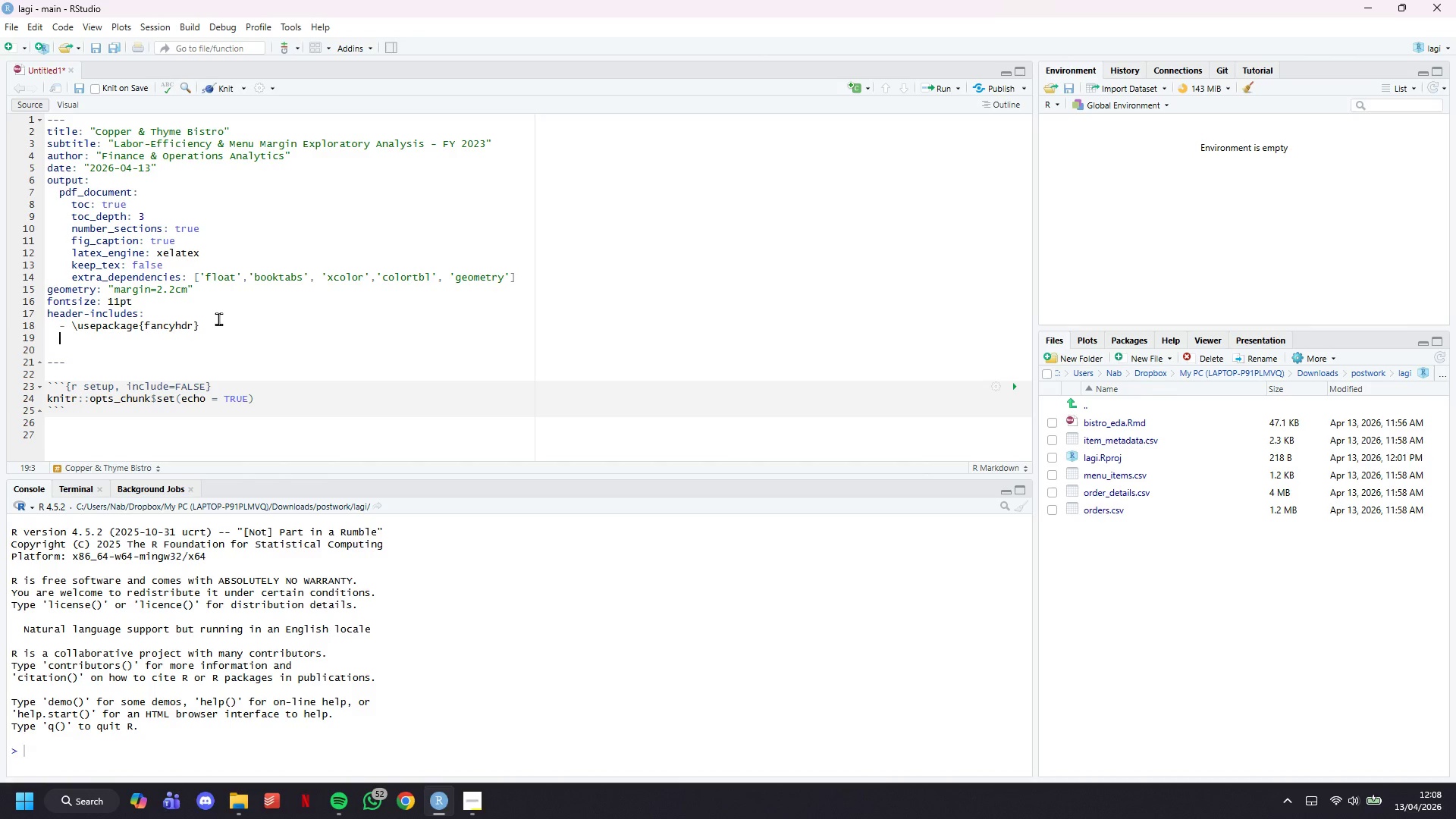 
type(- \pagestyle{fancy)
 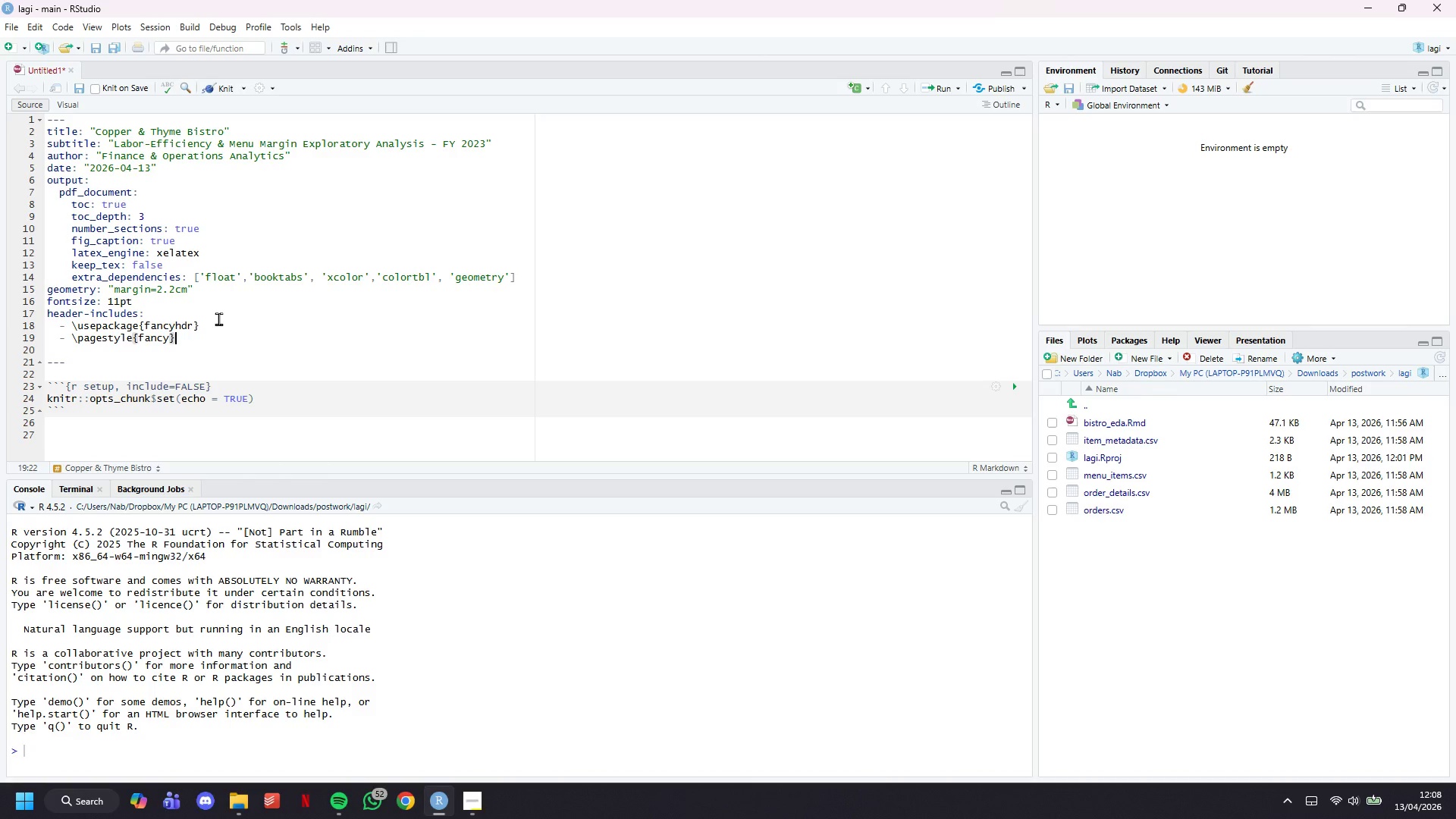 
key(ArrowRight)
 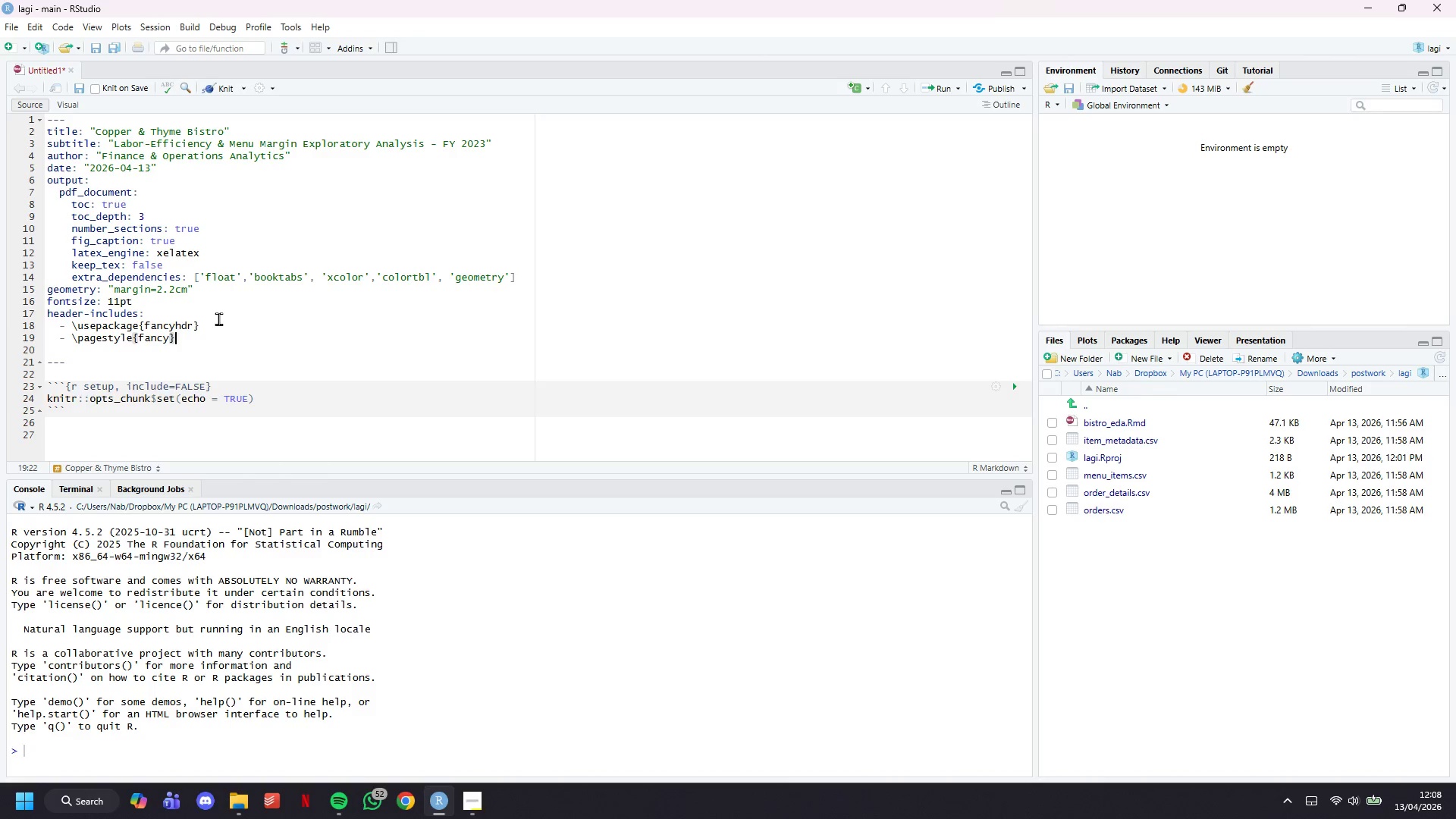 
key(Enter)
 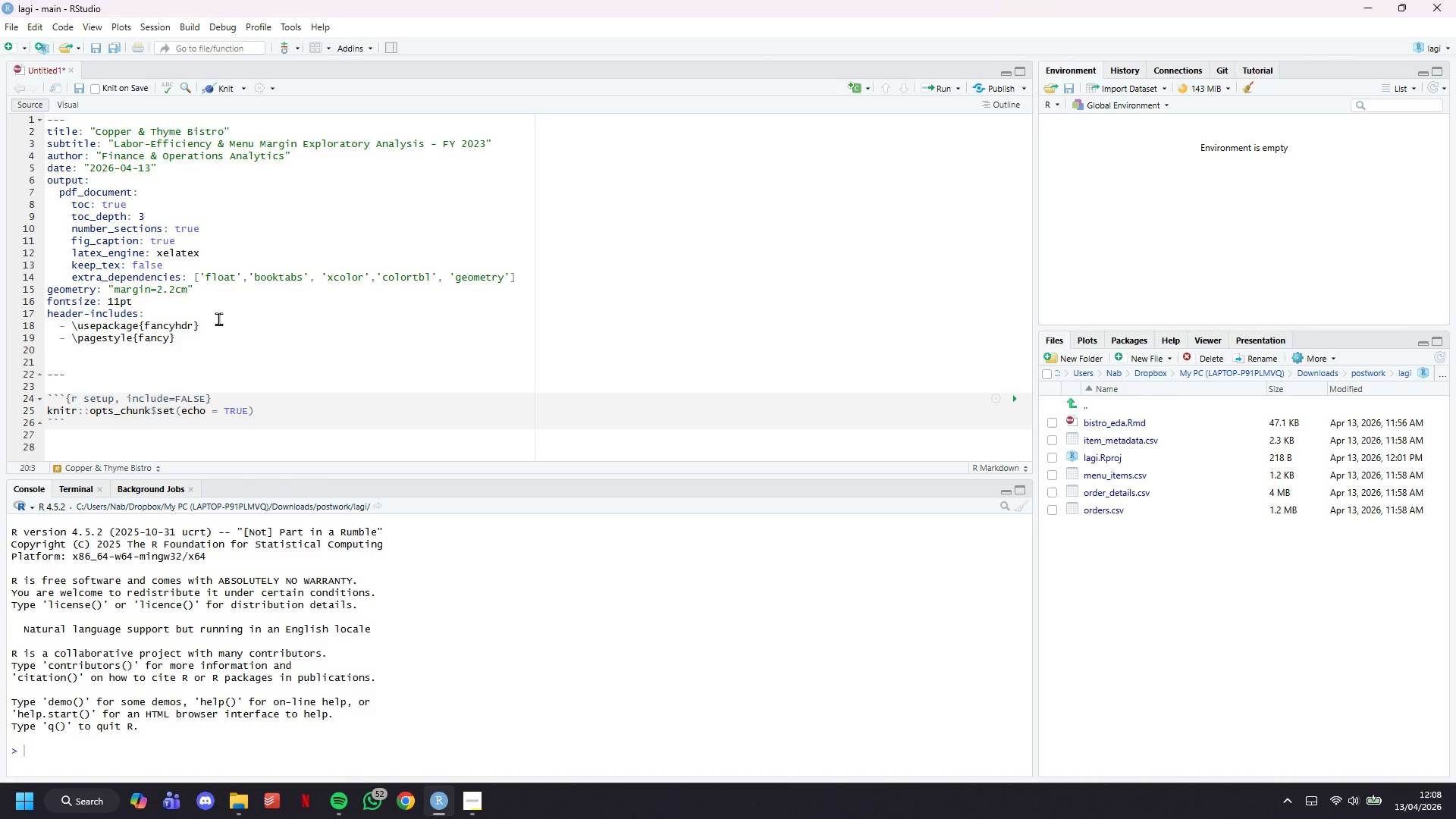 
type(- \fancyhf{)
 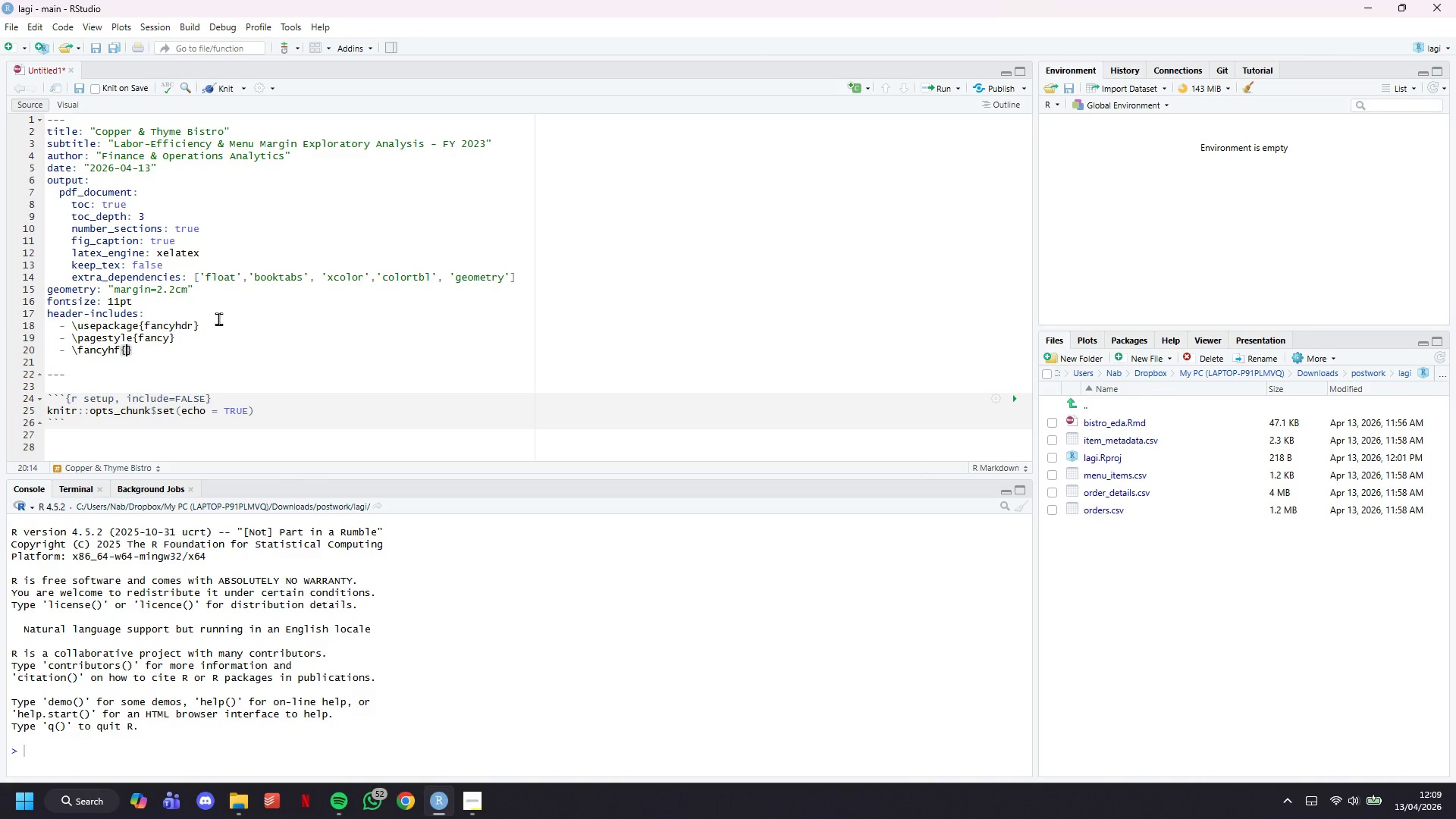 
key(ArrowRight)
 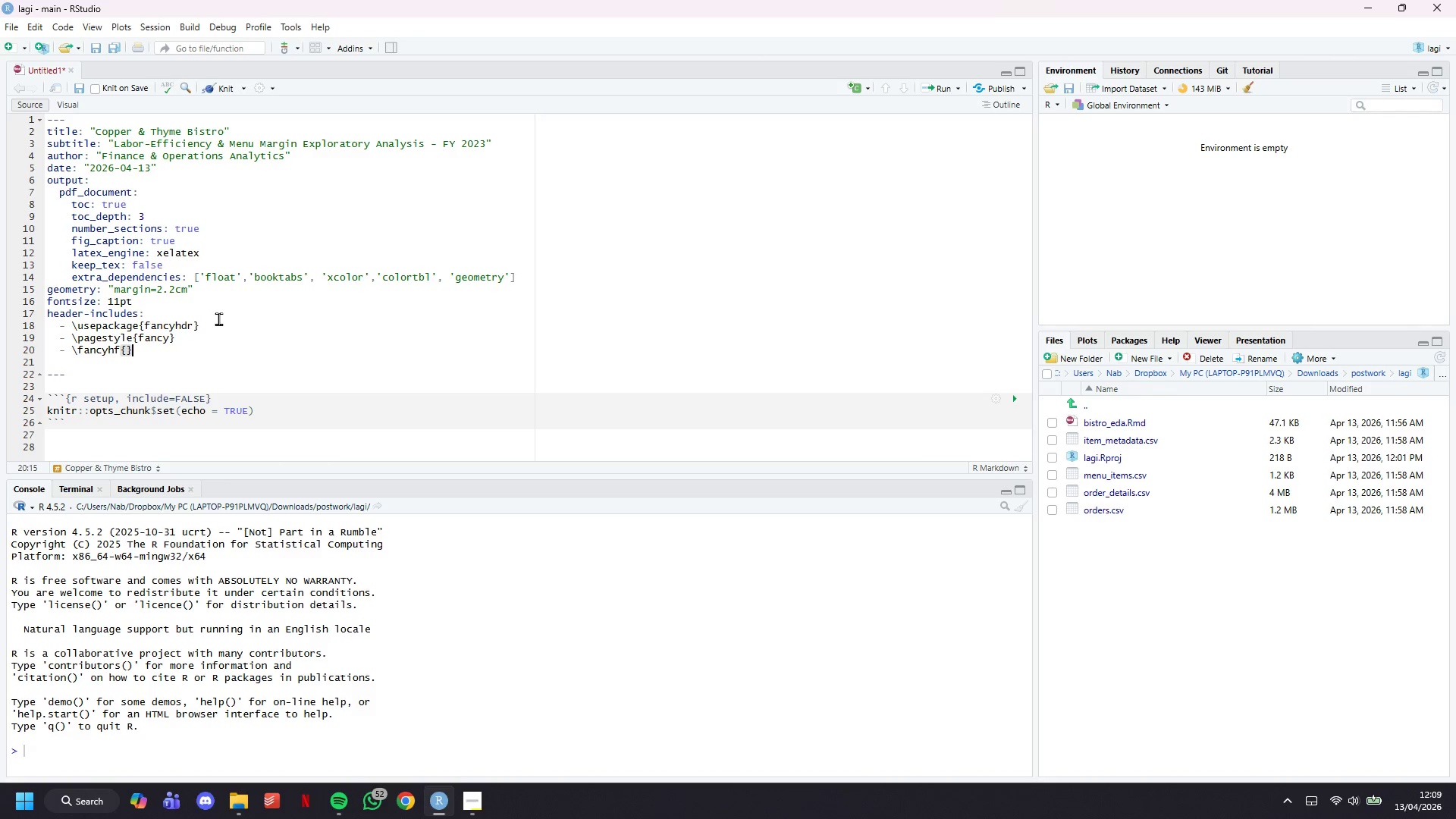 
key(Enter)
 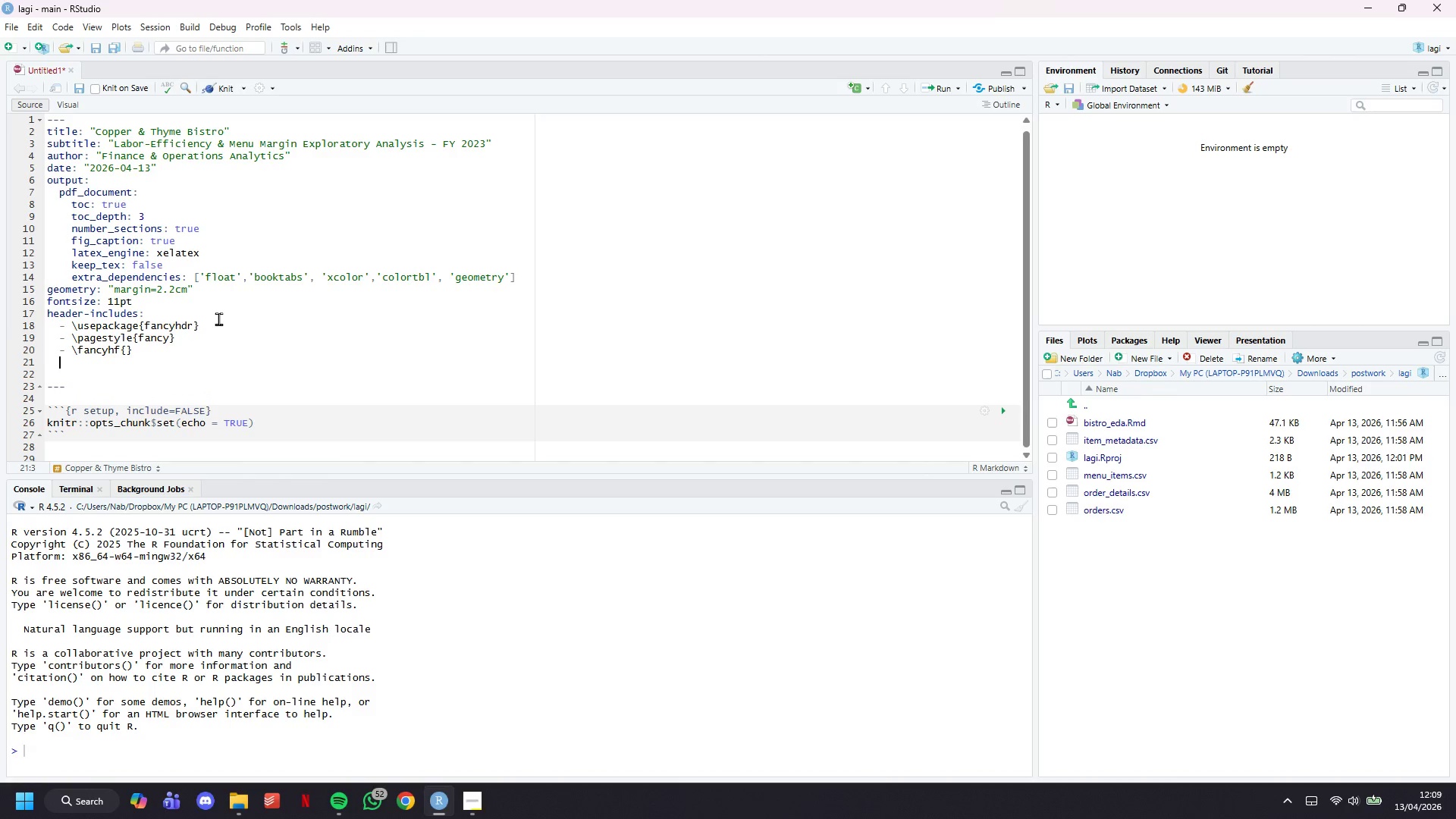 
type(- \facyhead)
key(Backspace)
key(Backspace)
key(Backspace)
key(Backspace)
key(Backspace)
key(Backspace)
type(ncyhead[L)
 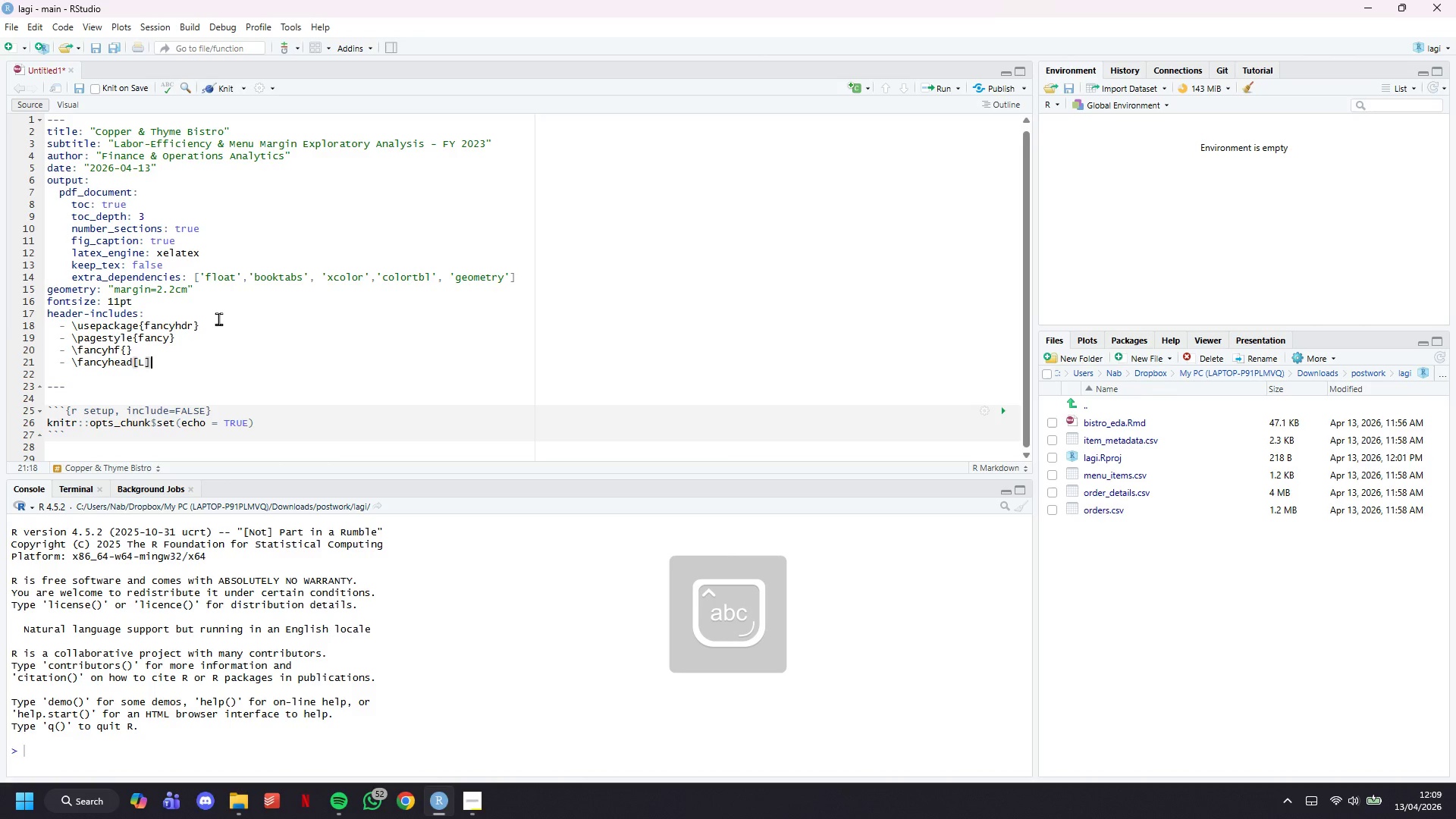 
key(ArrowRight)
 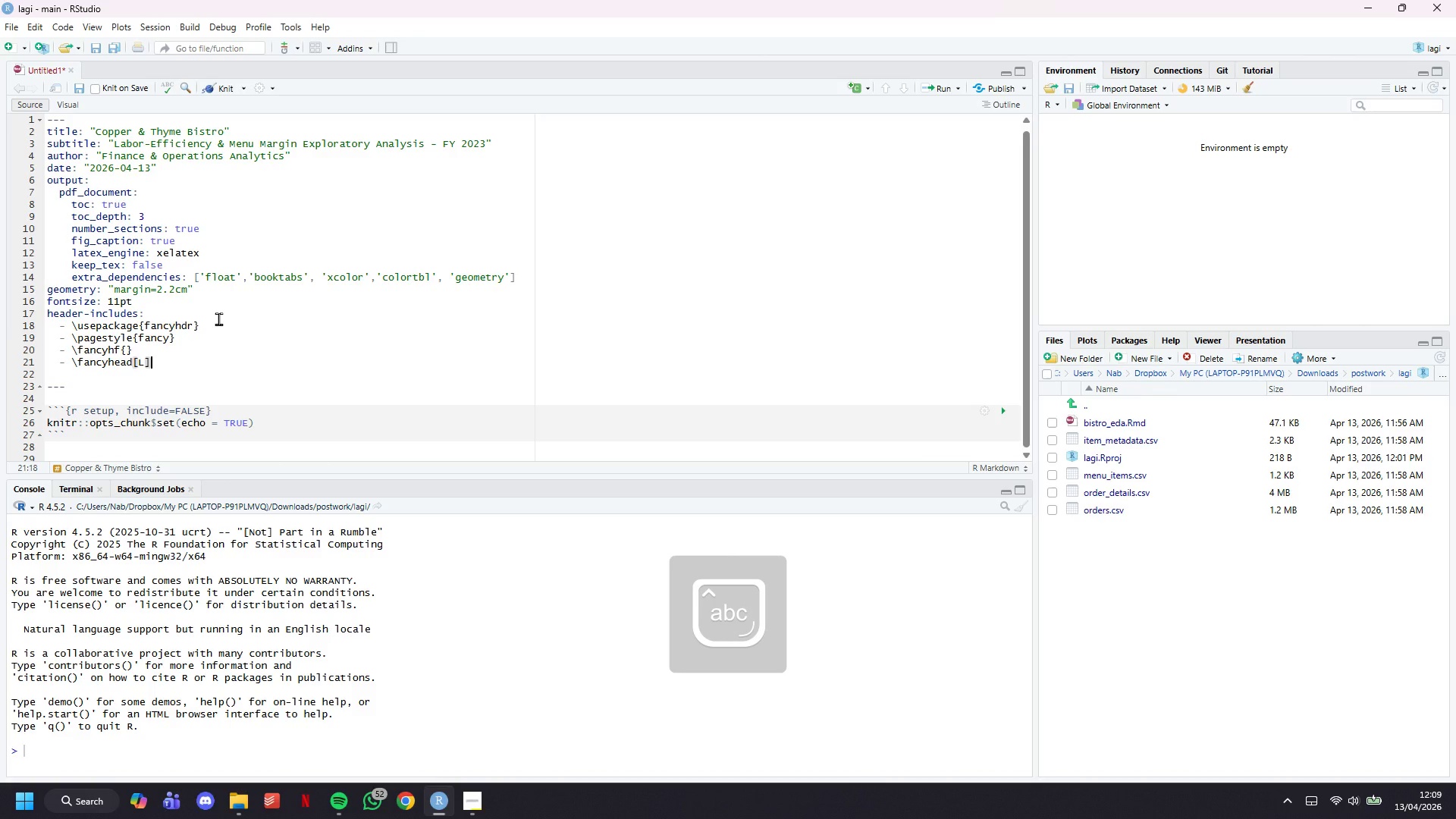 
type({\textcolor{gray)
 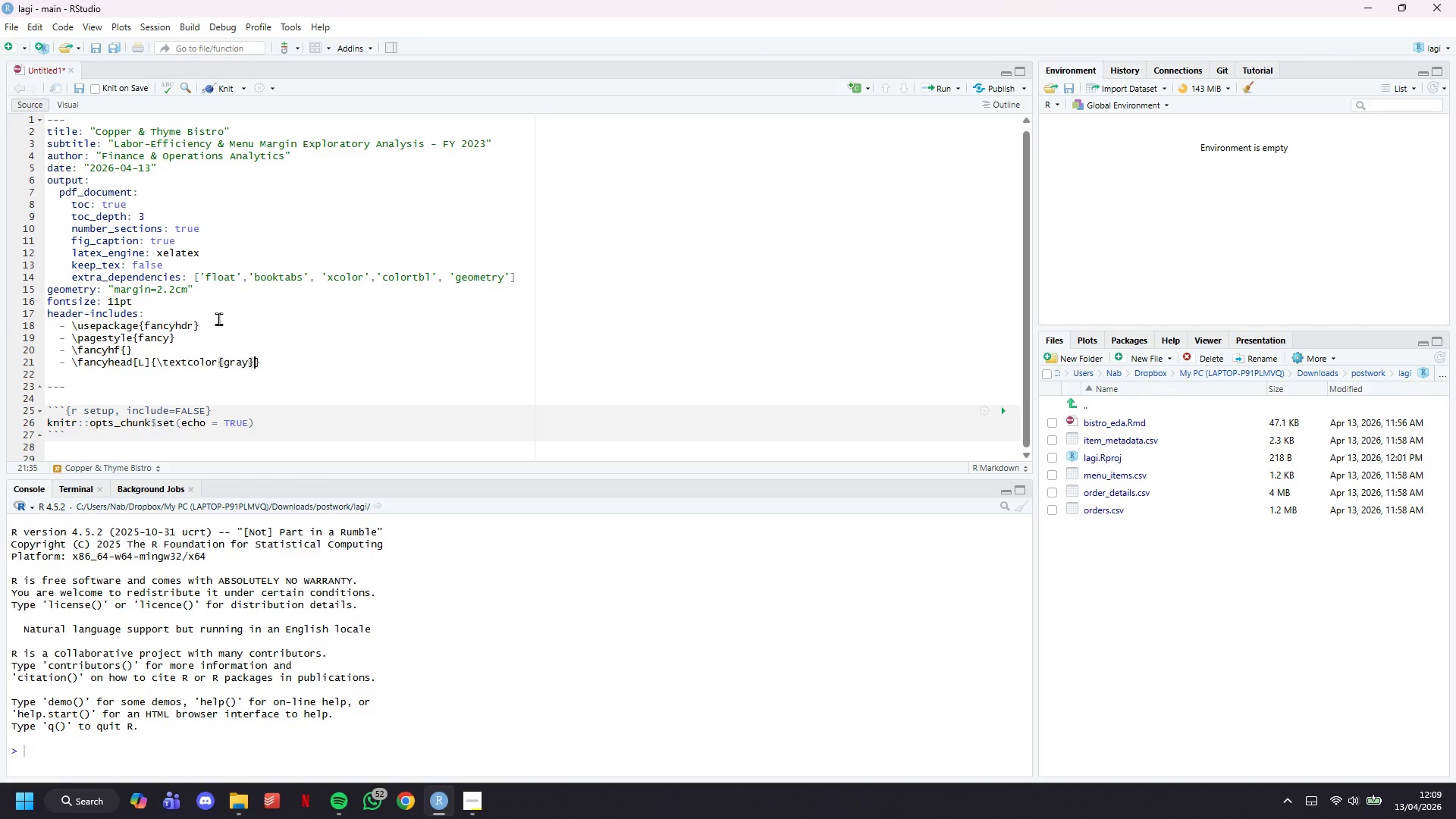 
 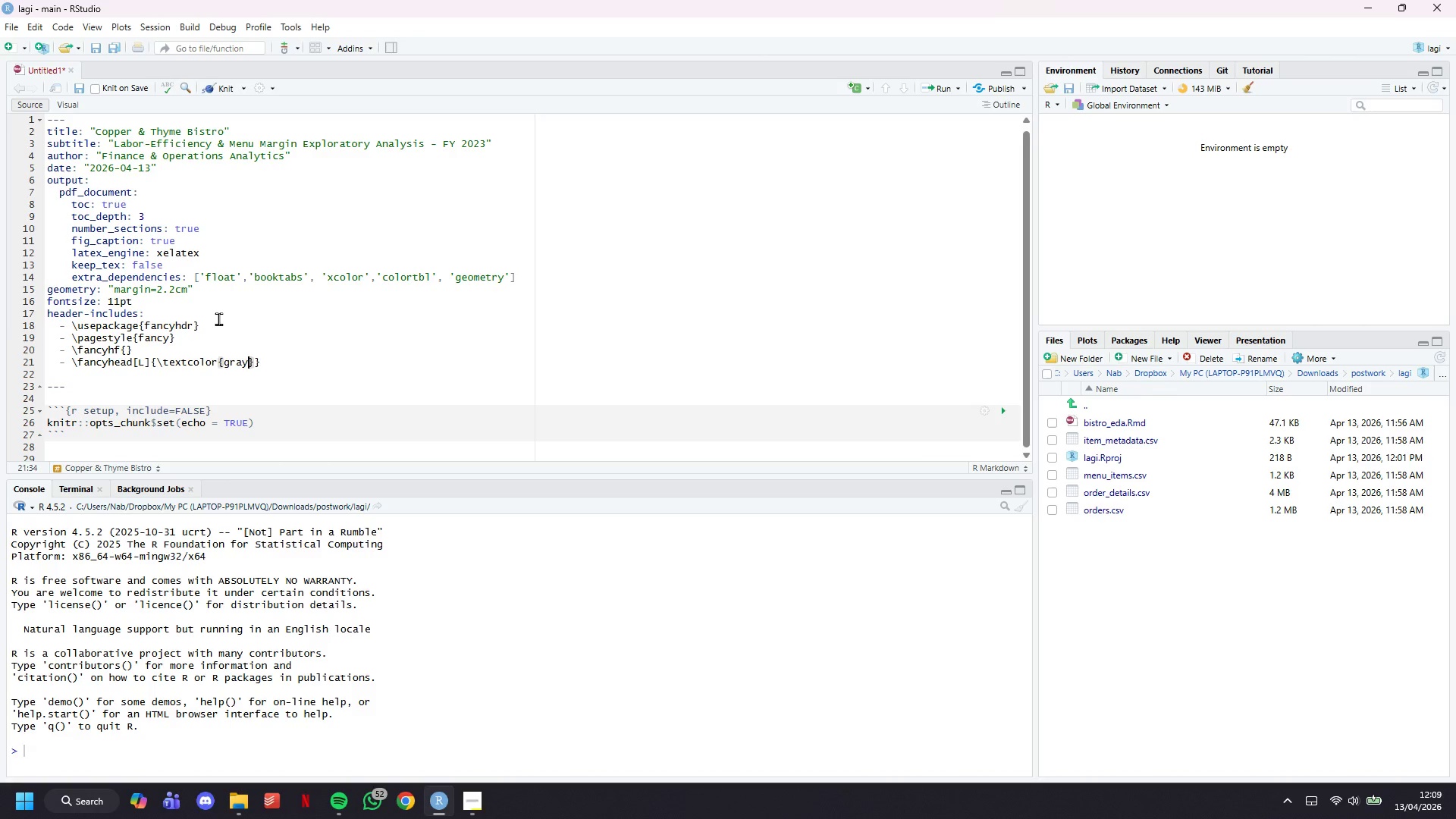 
key(ArrowRight)
 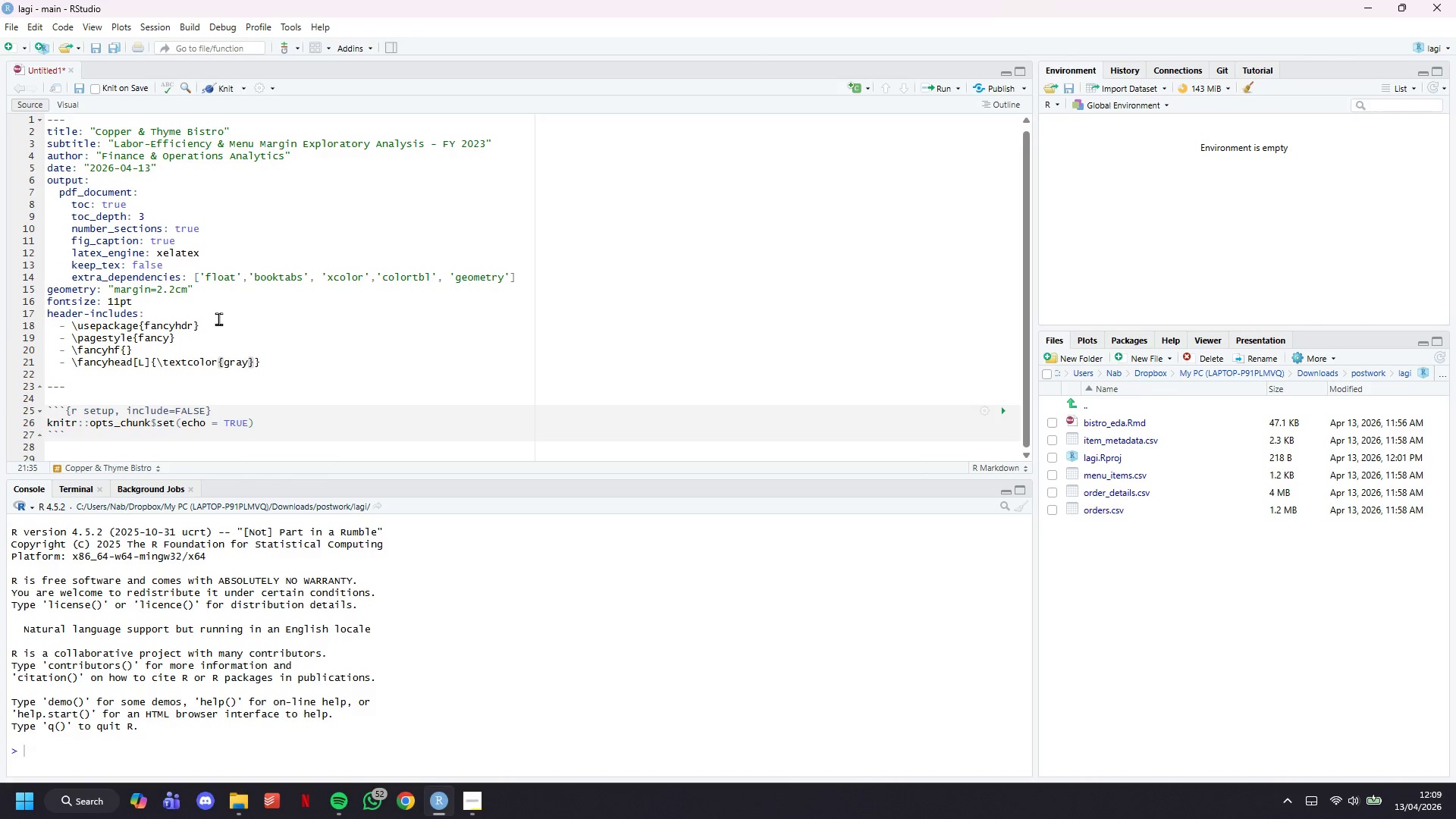 
type({\small Copper )
 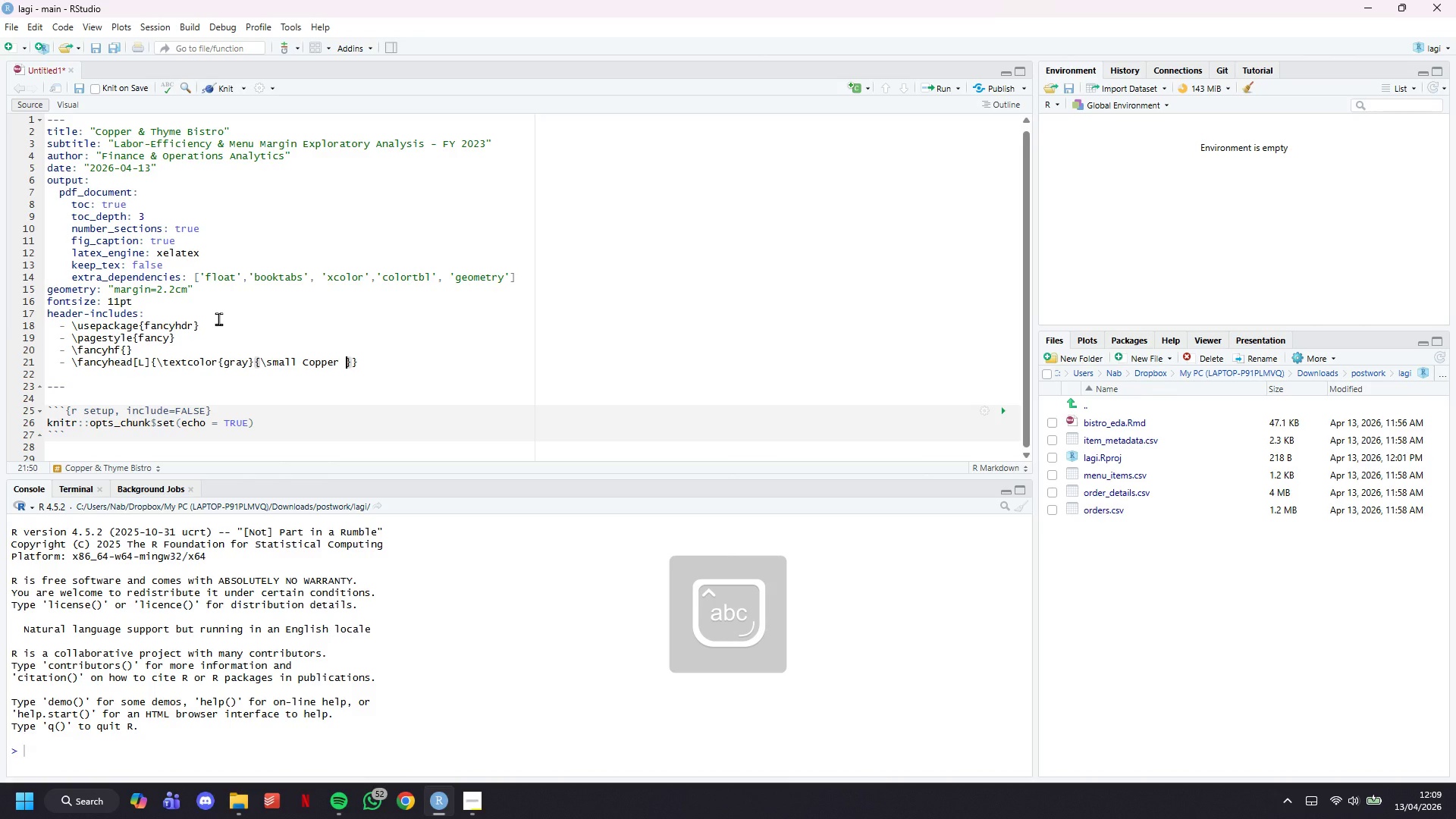 
hold_key(key=ShiftLeft, duration=1.52)
 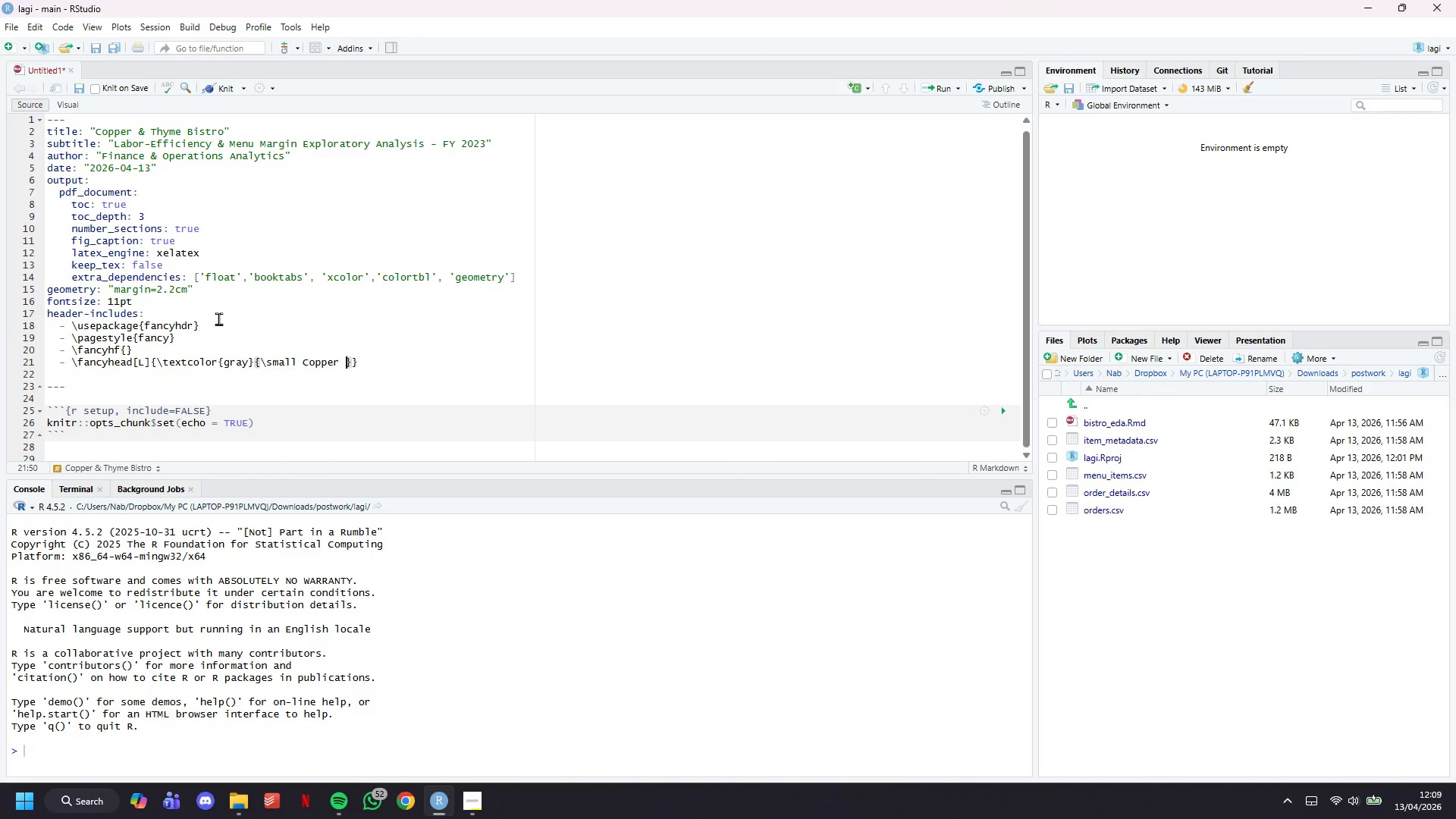 
hold_key(key=ShiftLeft, duration=1.51)
 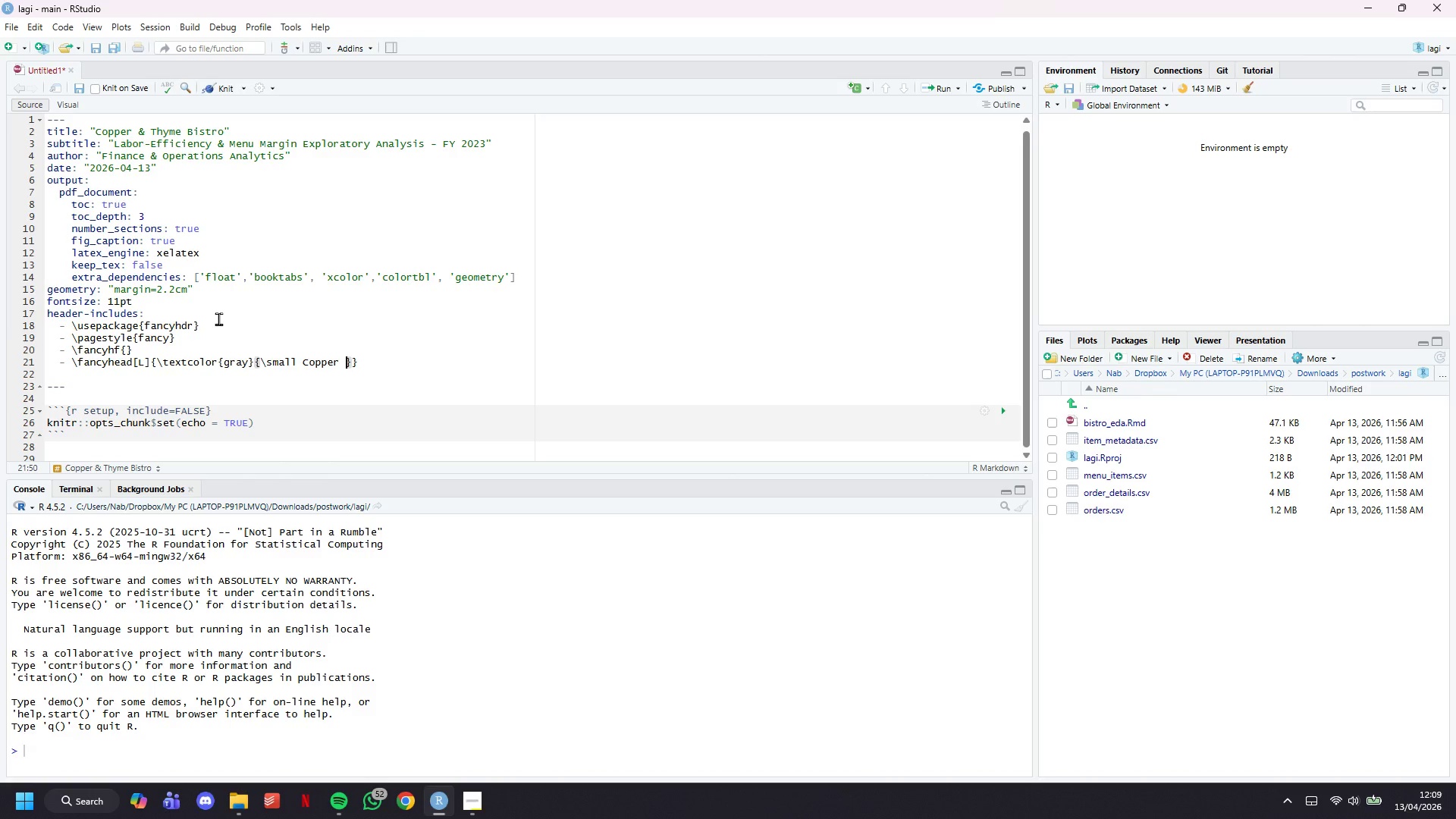 
hold_key(key=ShiftLeft, duration=1.16)
 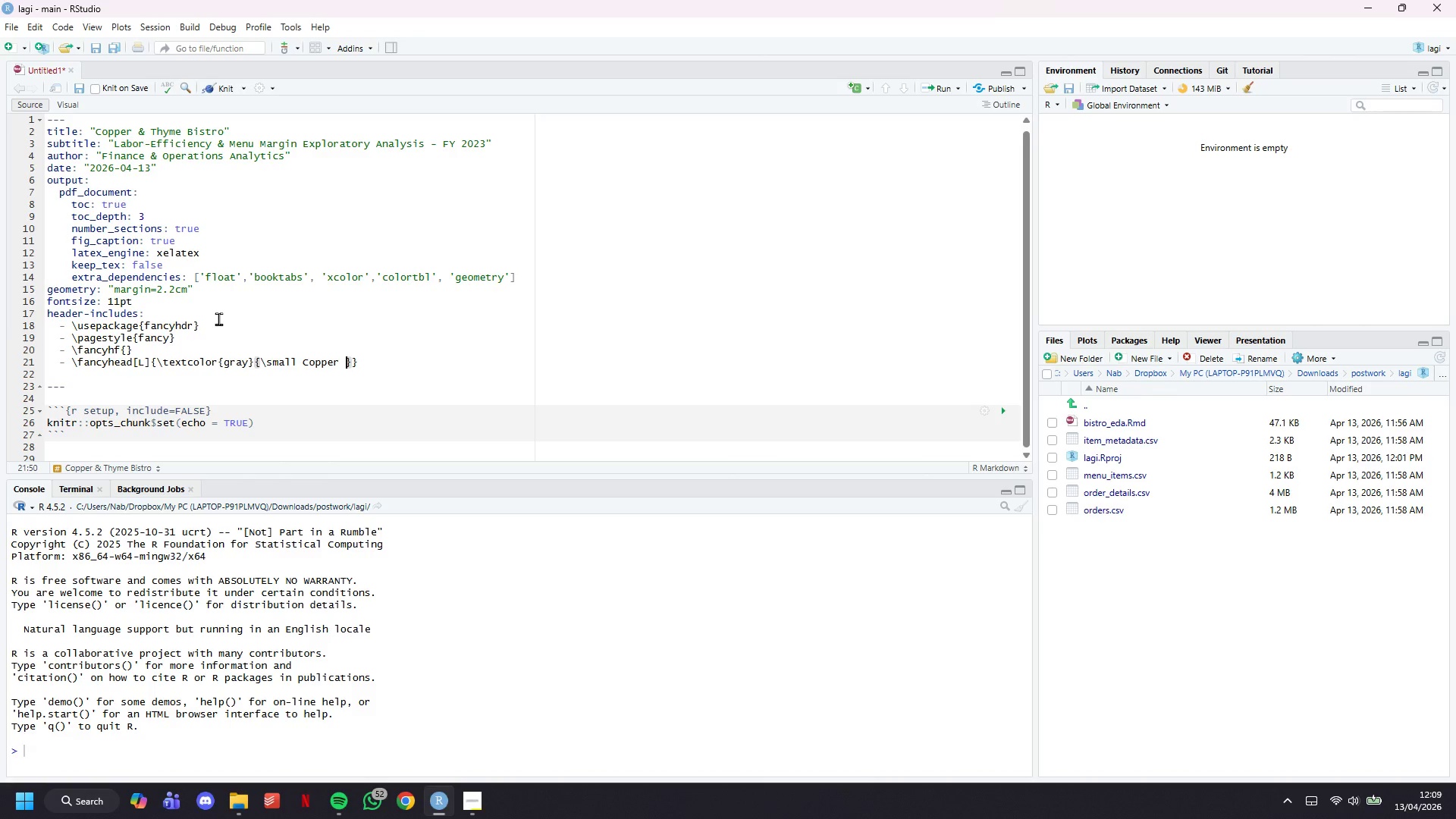 
type(\& Thyme Bistro - Confidential)
 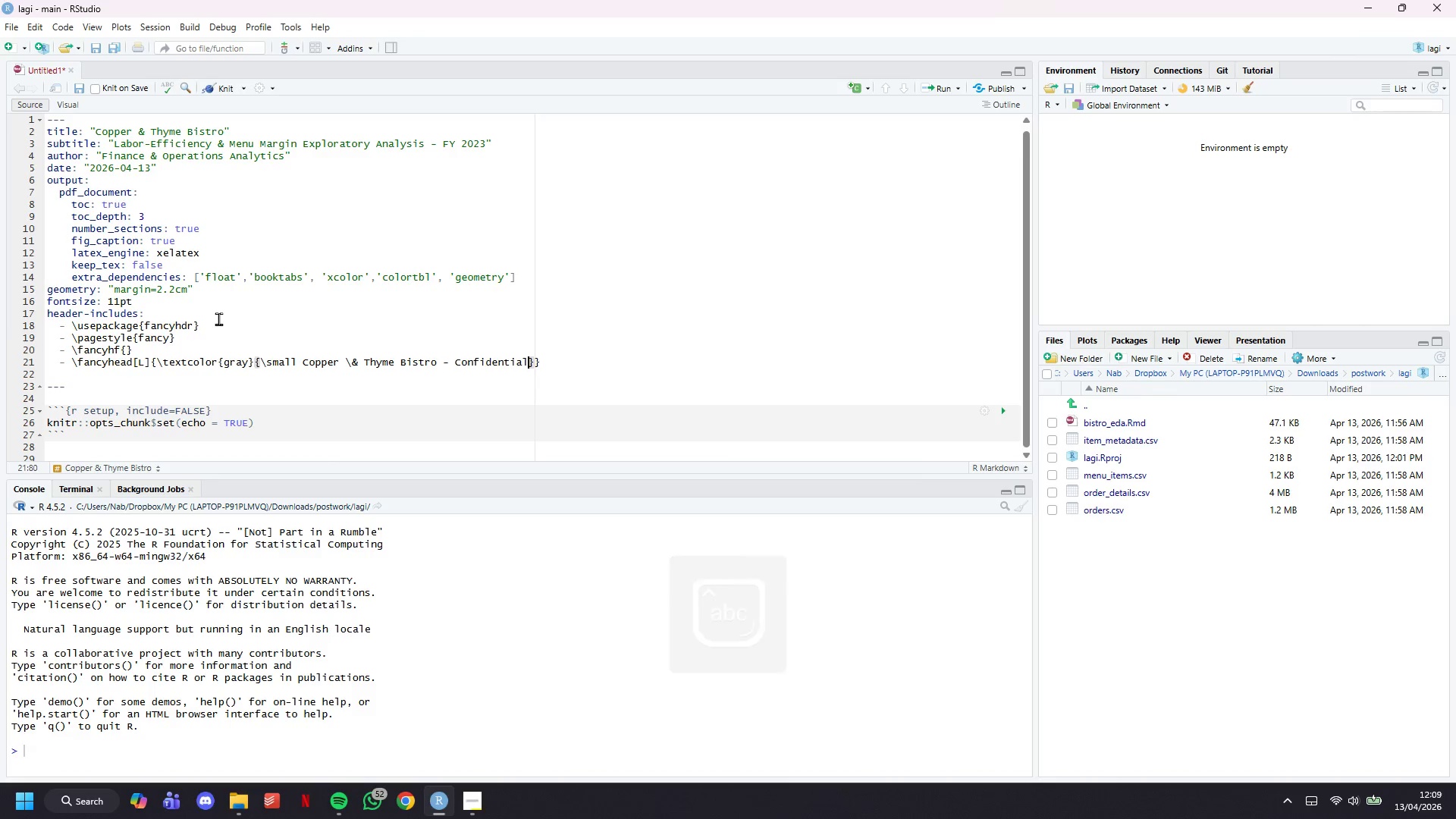 
key(ArrowRight)
 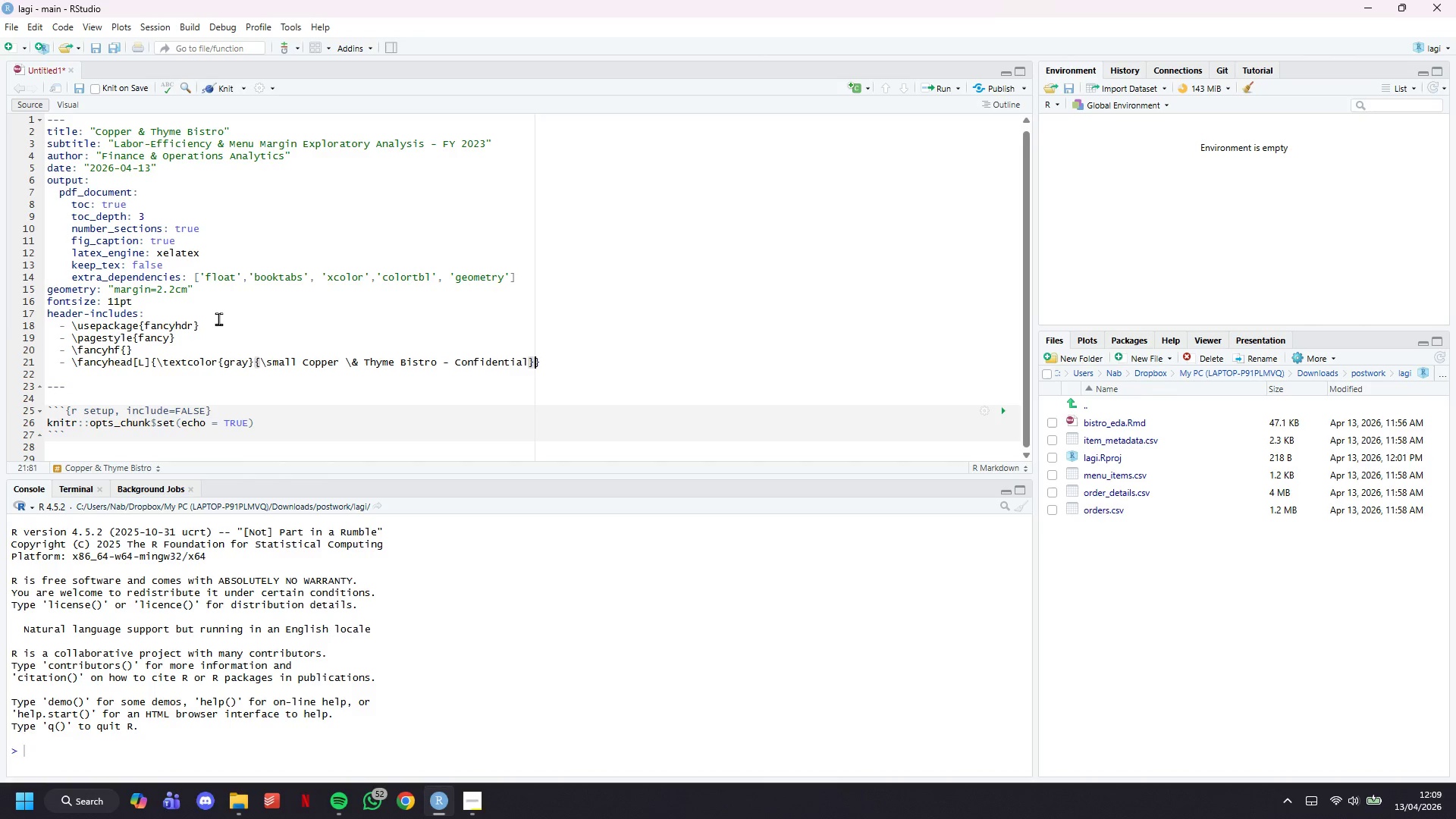 
key(ArrowRight)
 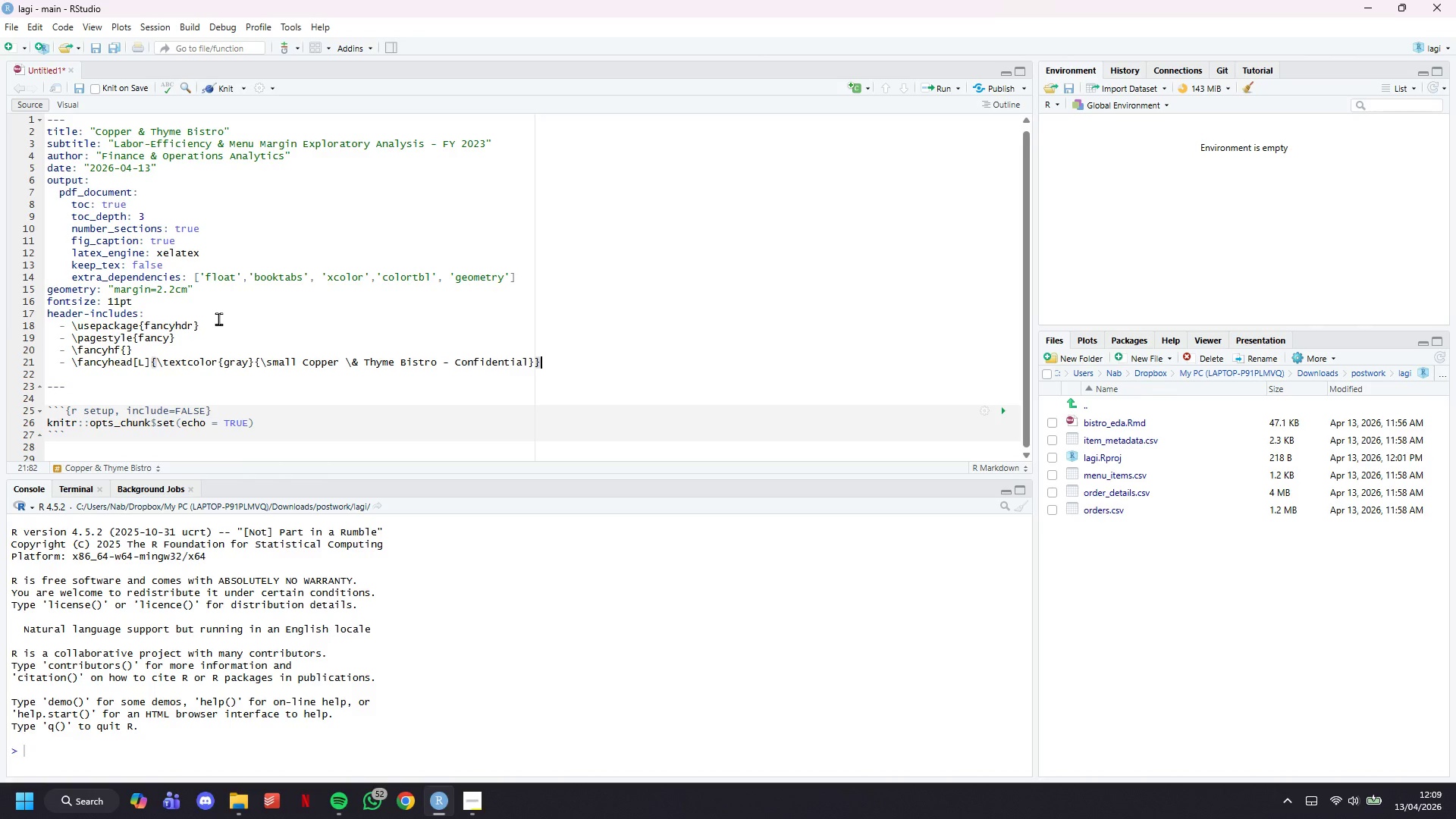 
key(Control+S)
 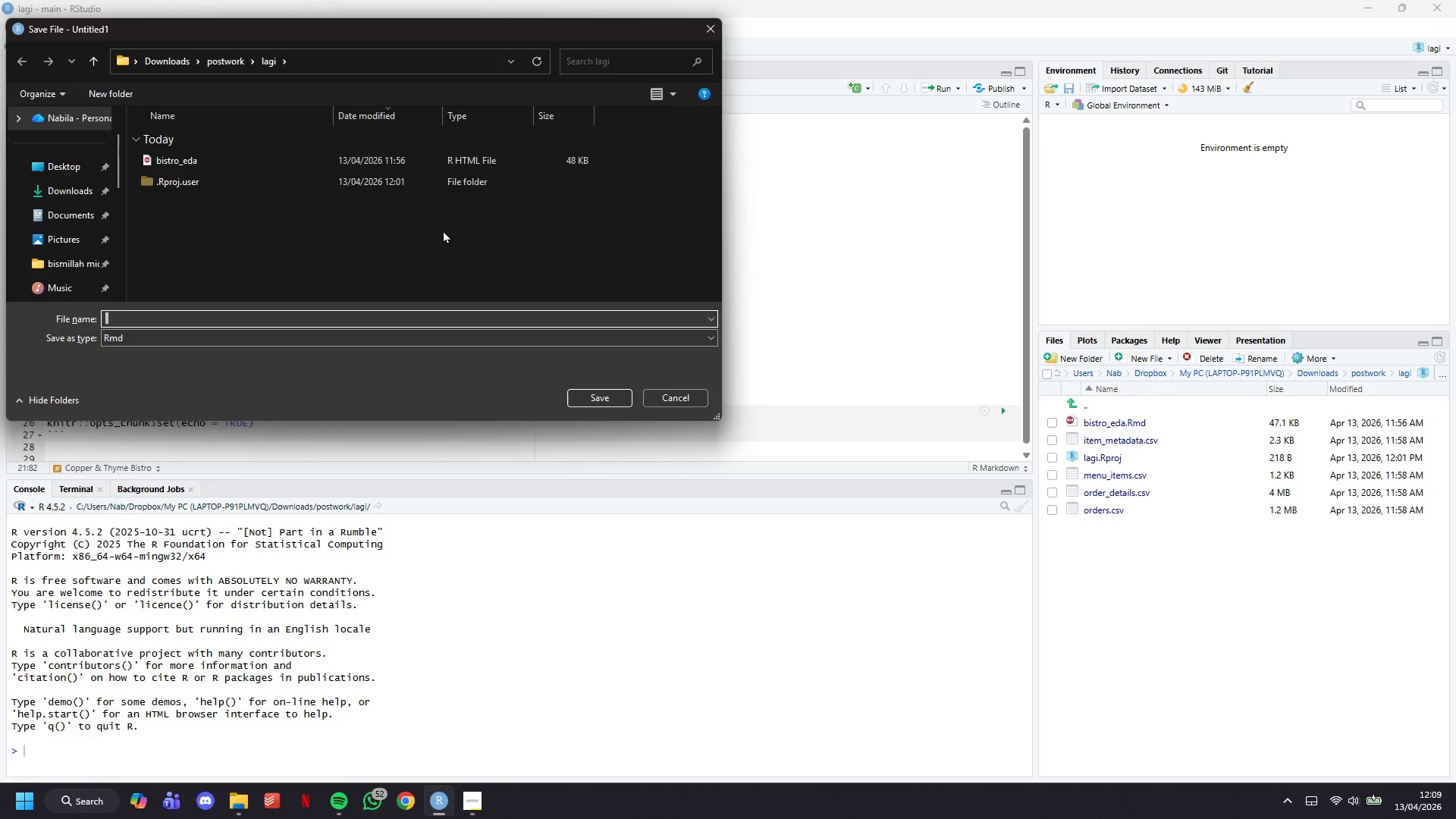 
type(notebook_bistro)
key(Backspace)
key(Backspace)
key(Backspace)
key(Backspace)
type(stro)
 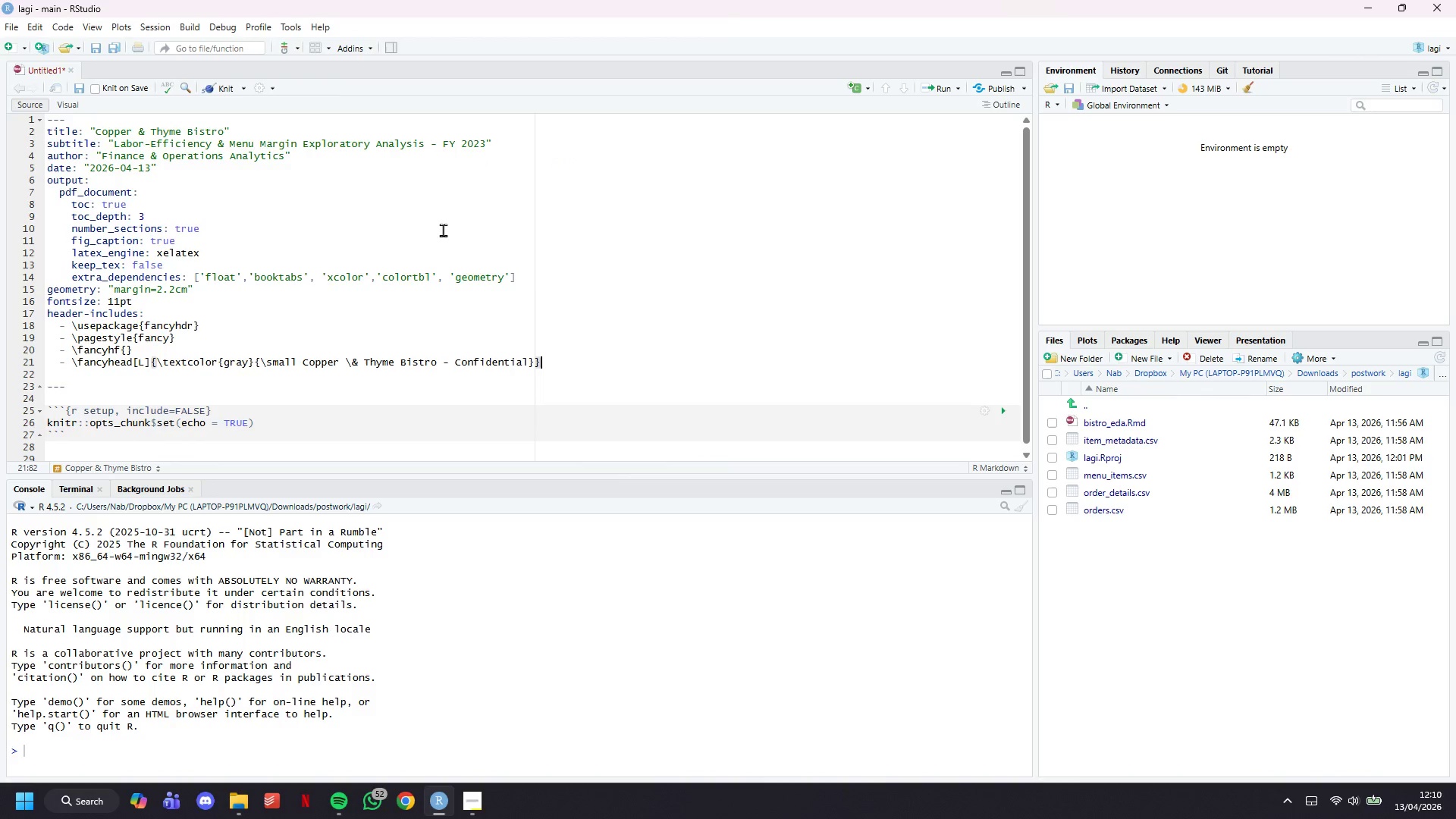 
 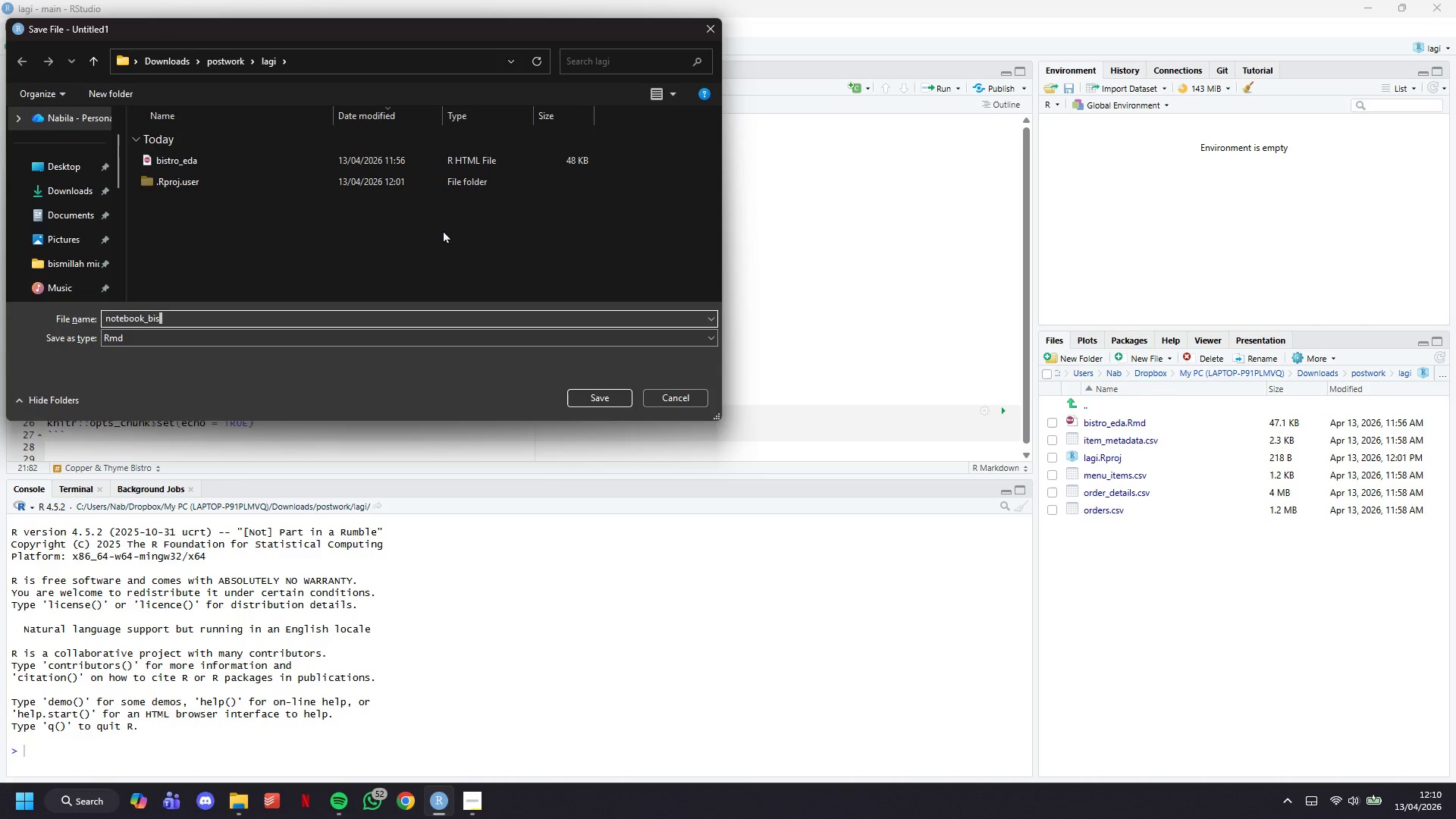 
key(Enter)
 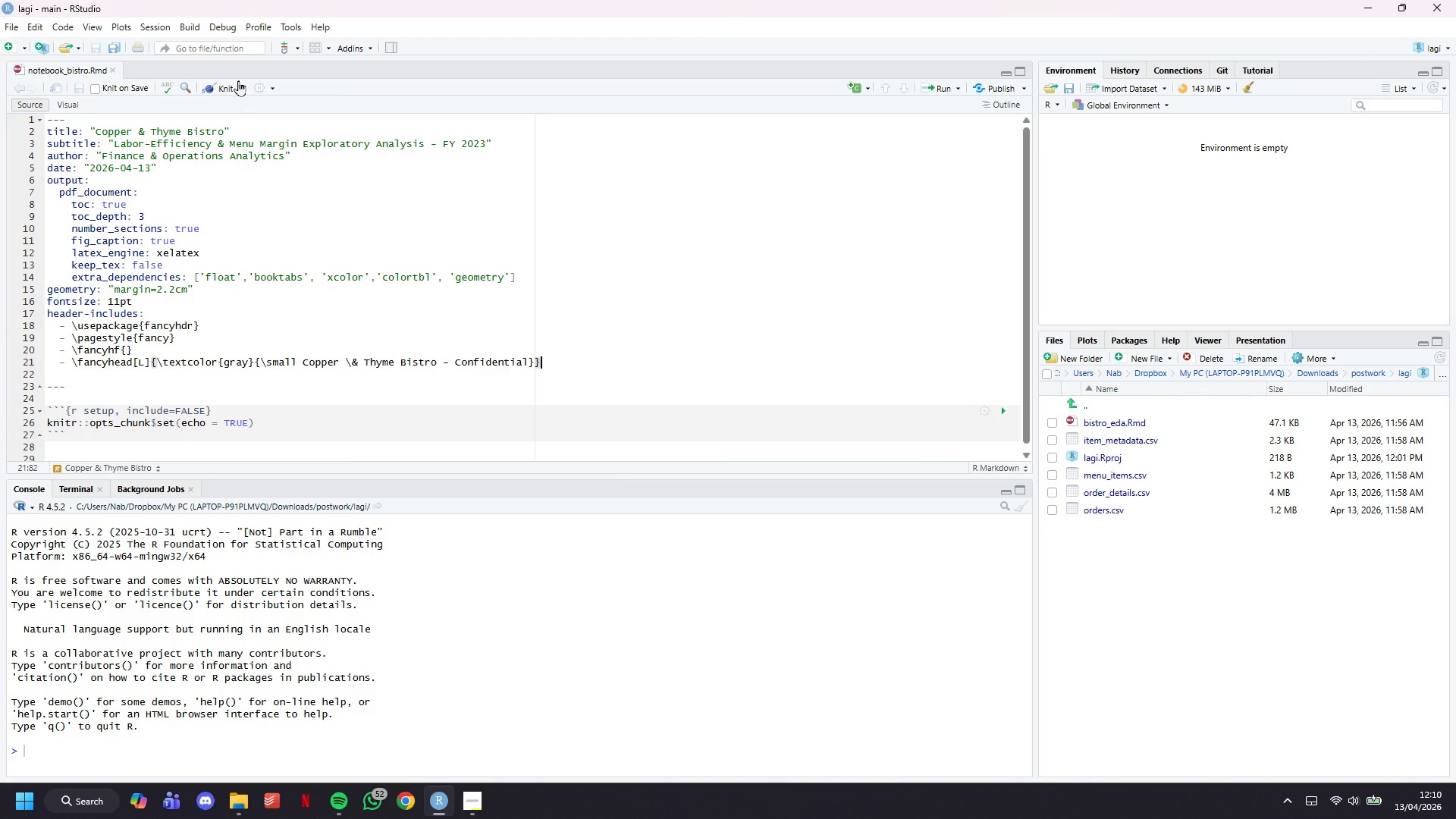 
left_click([228, 87])
 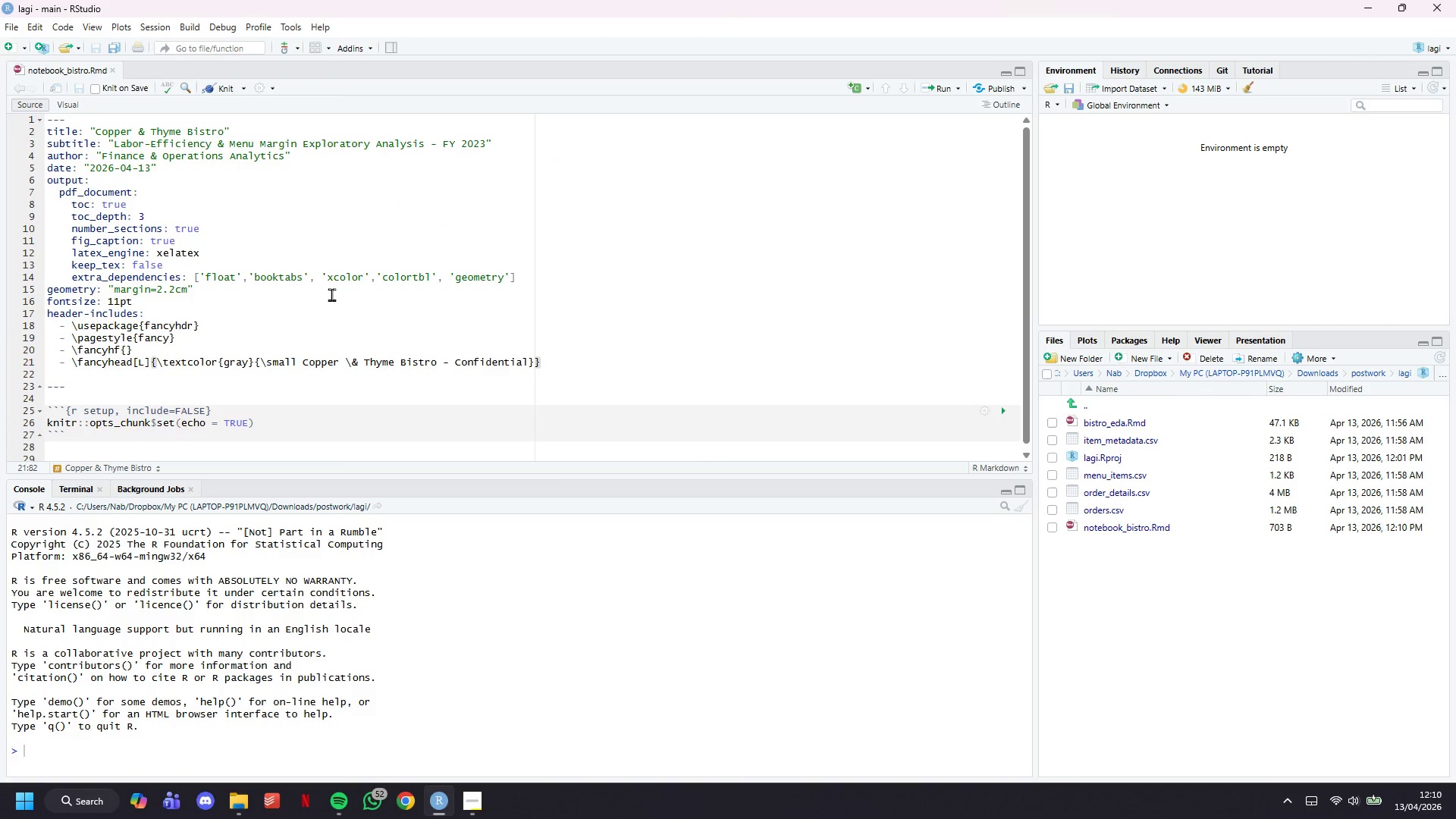 
scroll: coordinate [339, 303], scroll_direction: down, amount: 6.0
 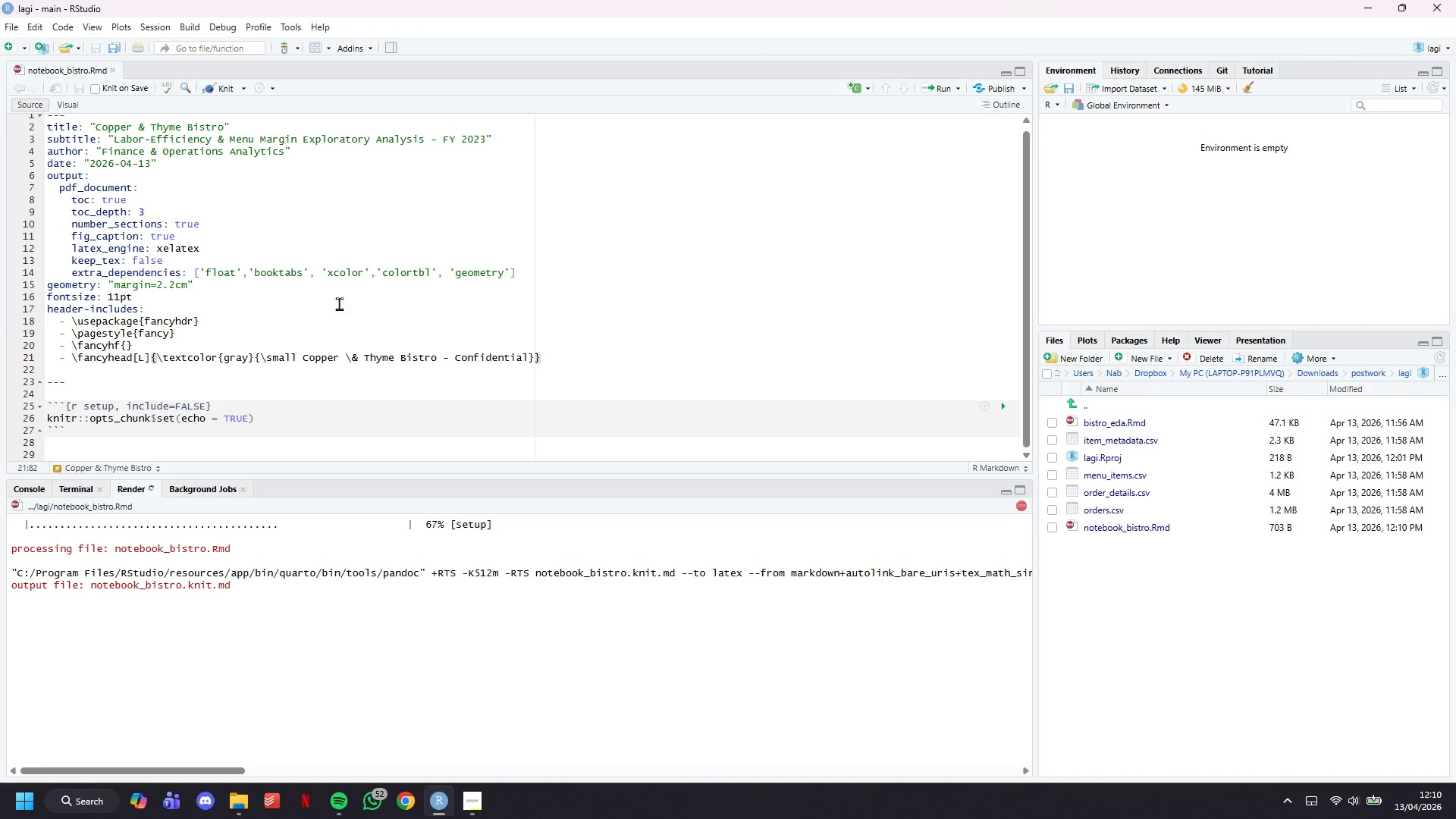 
wait(10.92)
 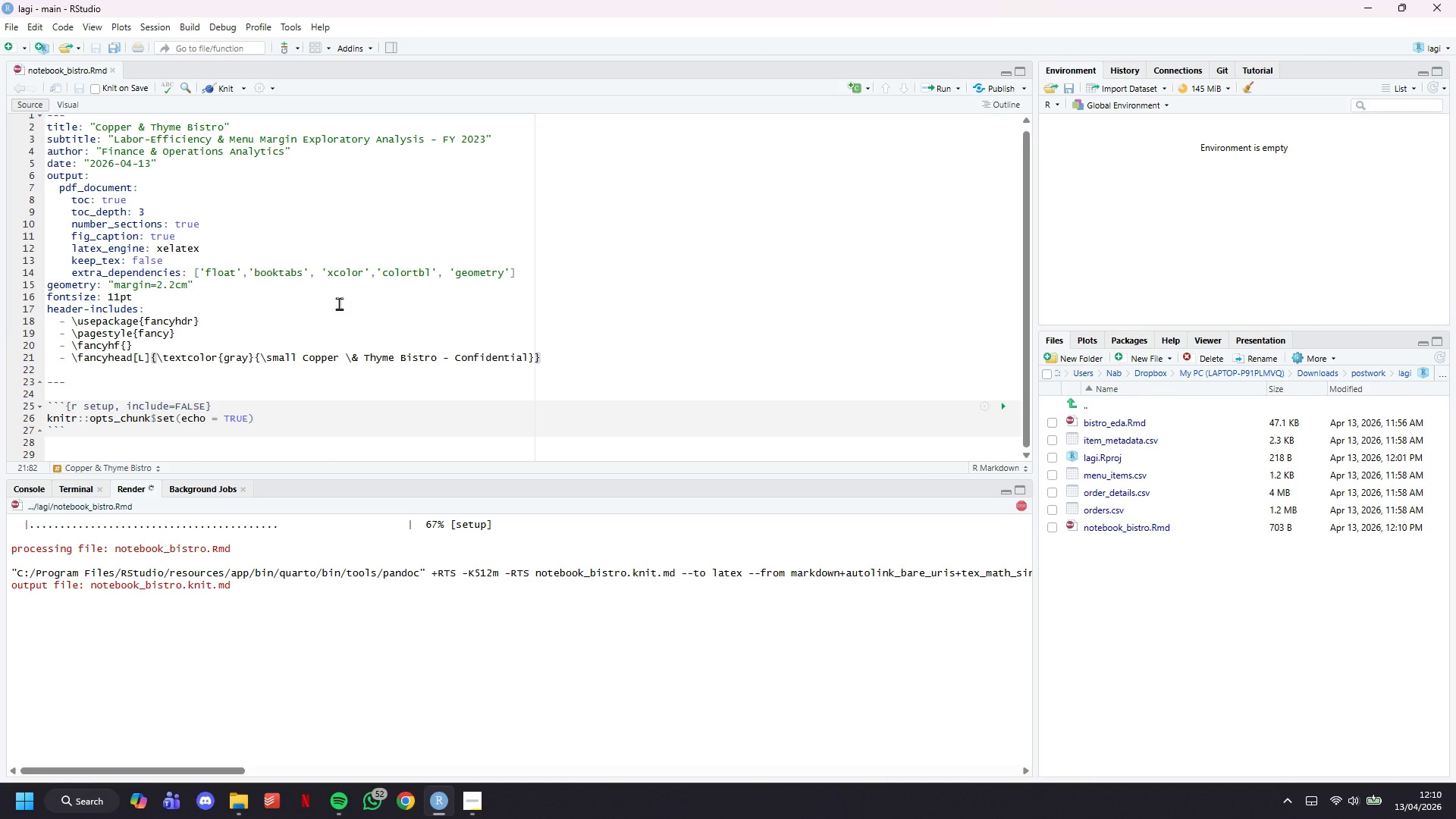 
scroll: coordinate [359, 300], scroll_direction: none, amount: 0.0
 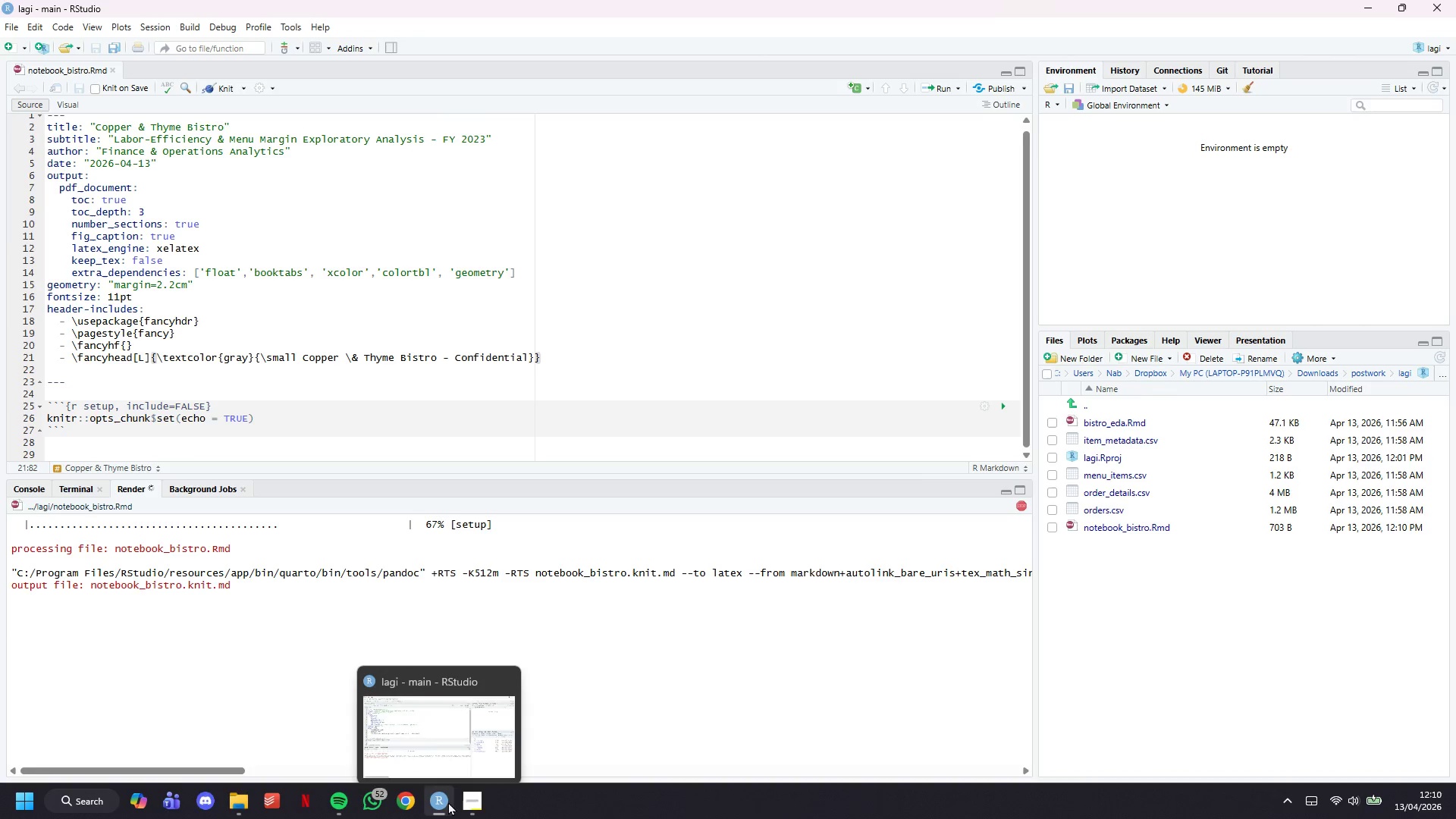 
left_click([433, 743])
 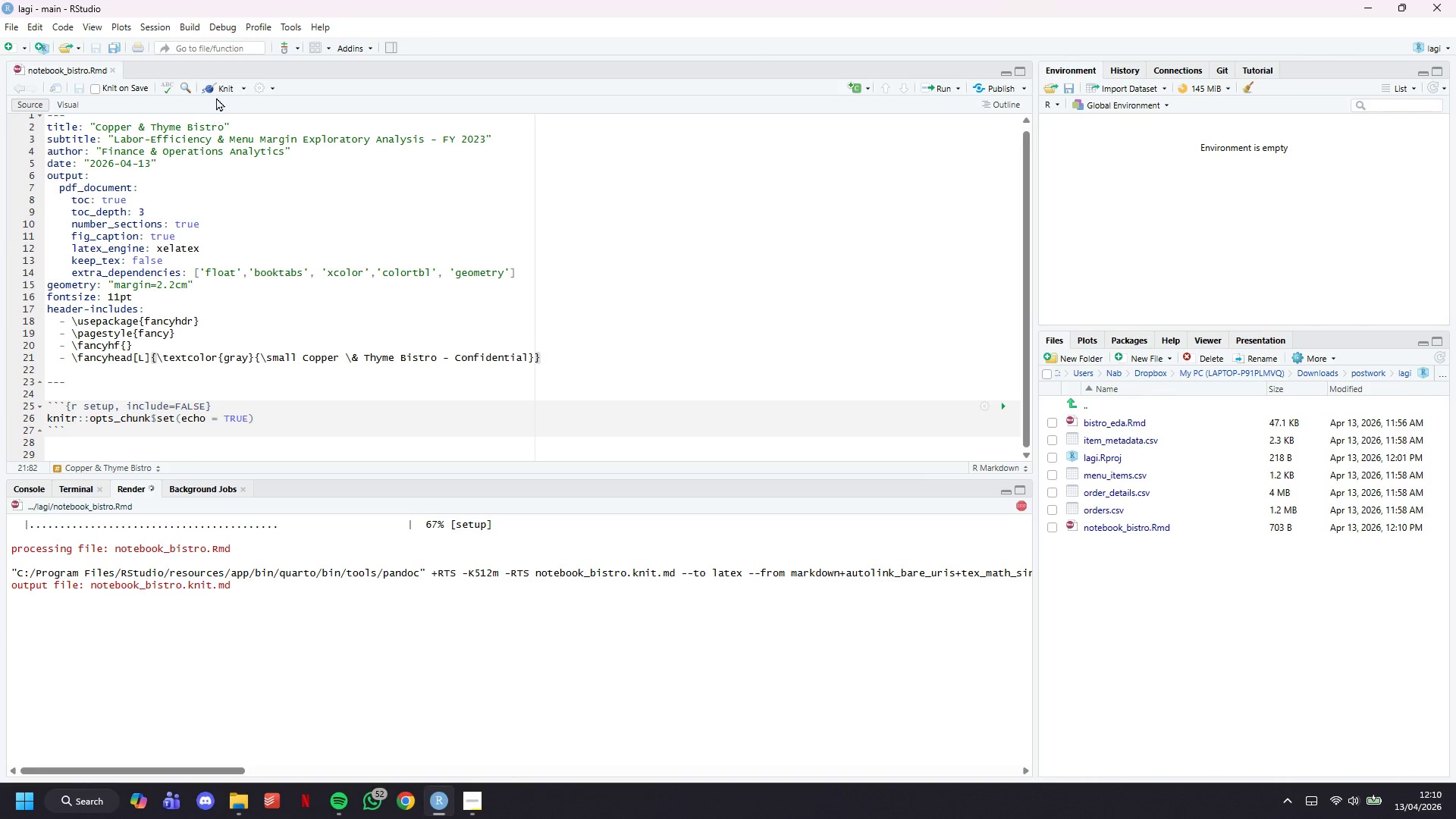 
left_click([221, 88])
 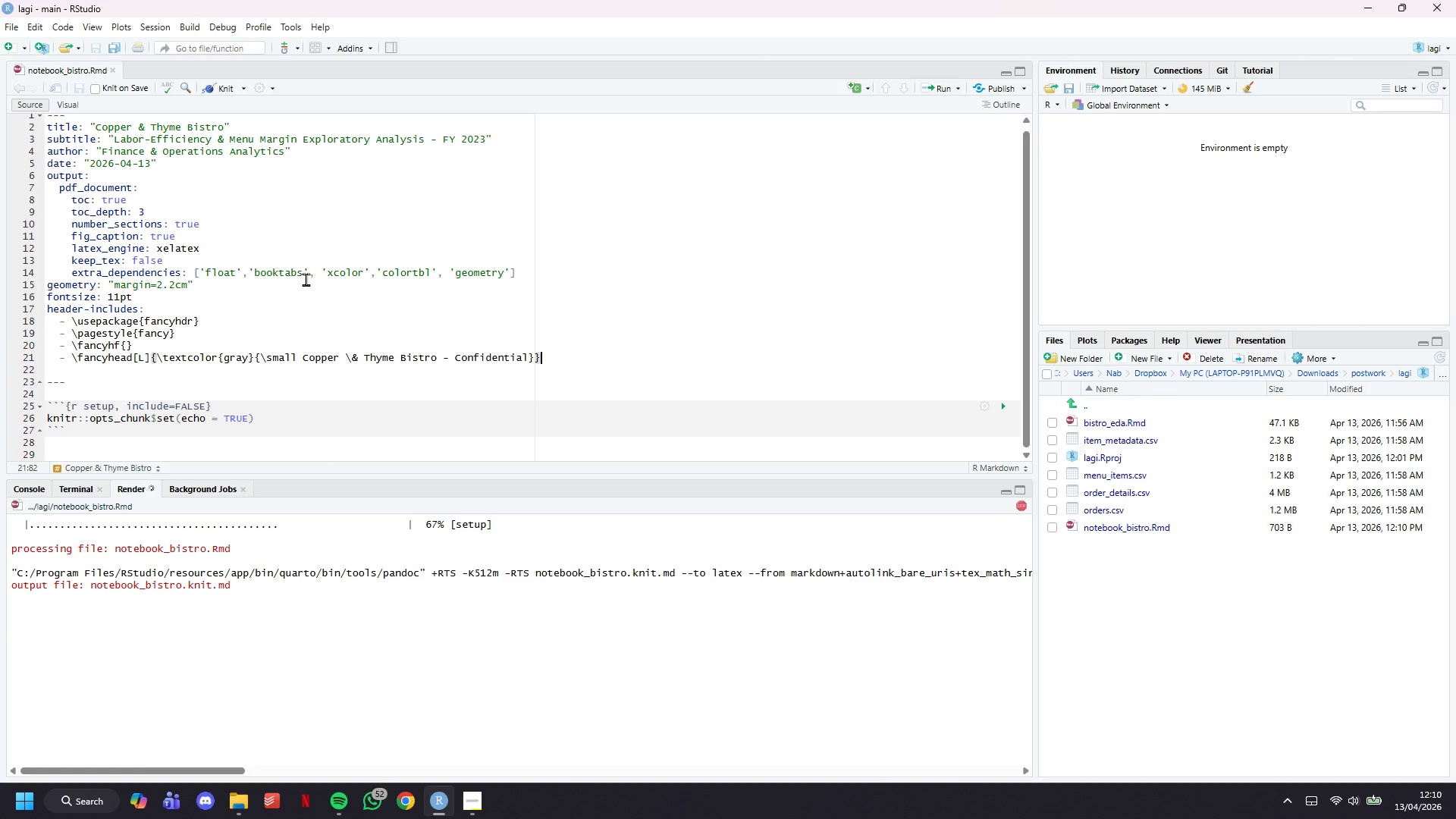 
left_click([315, 303])
 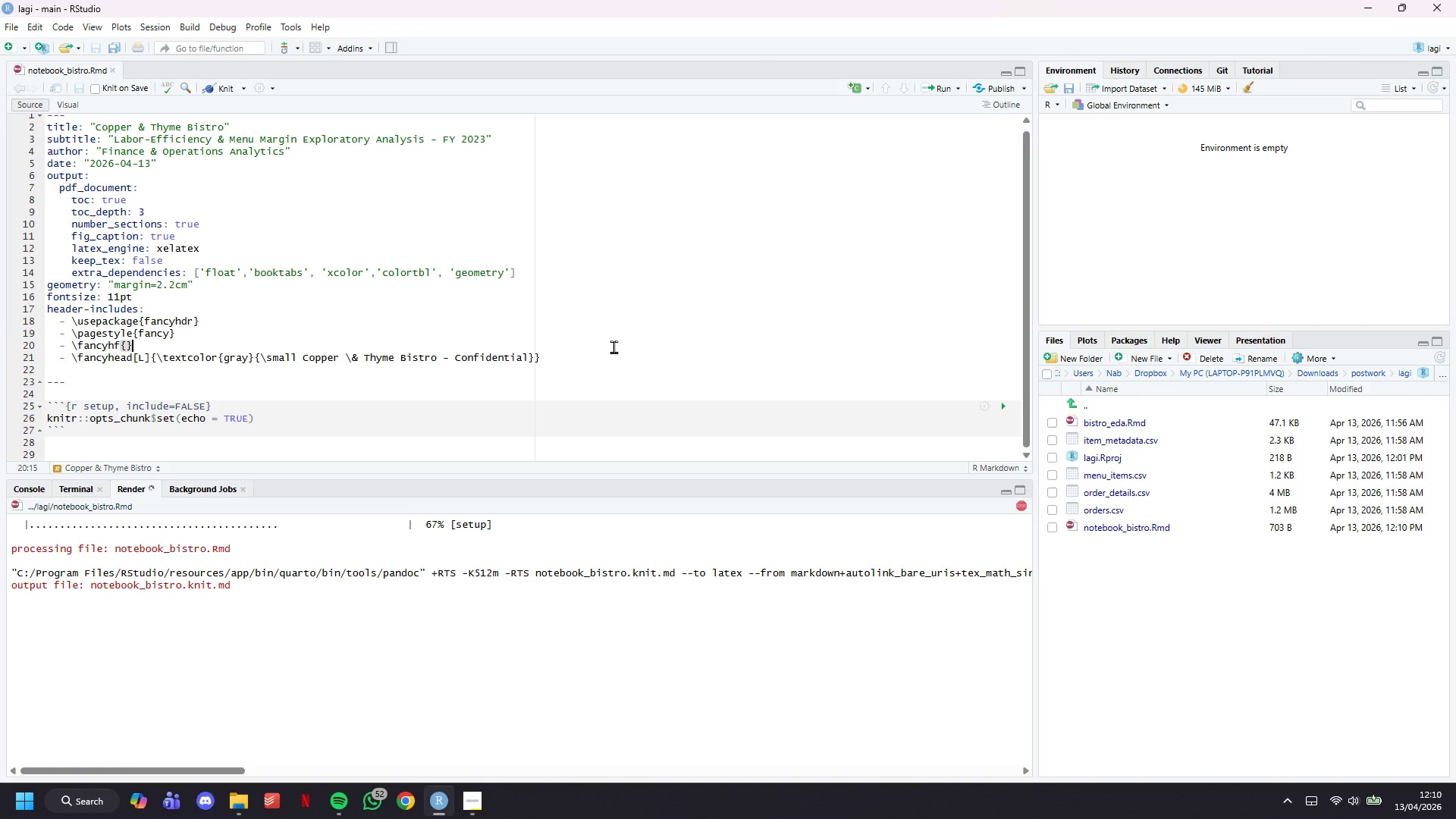 
double_click([617, 352])
 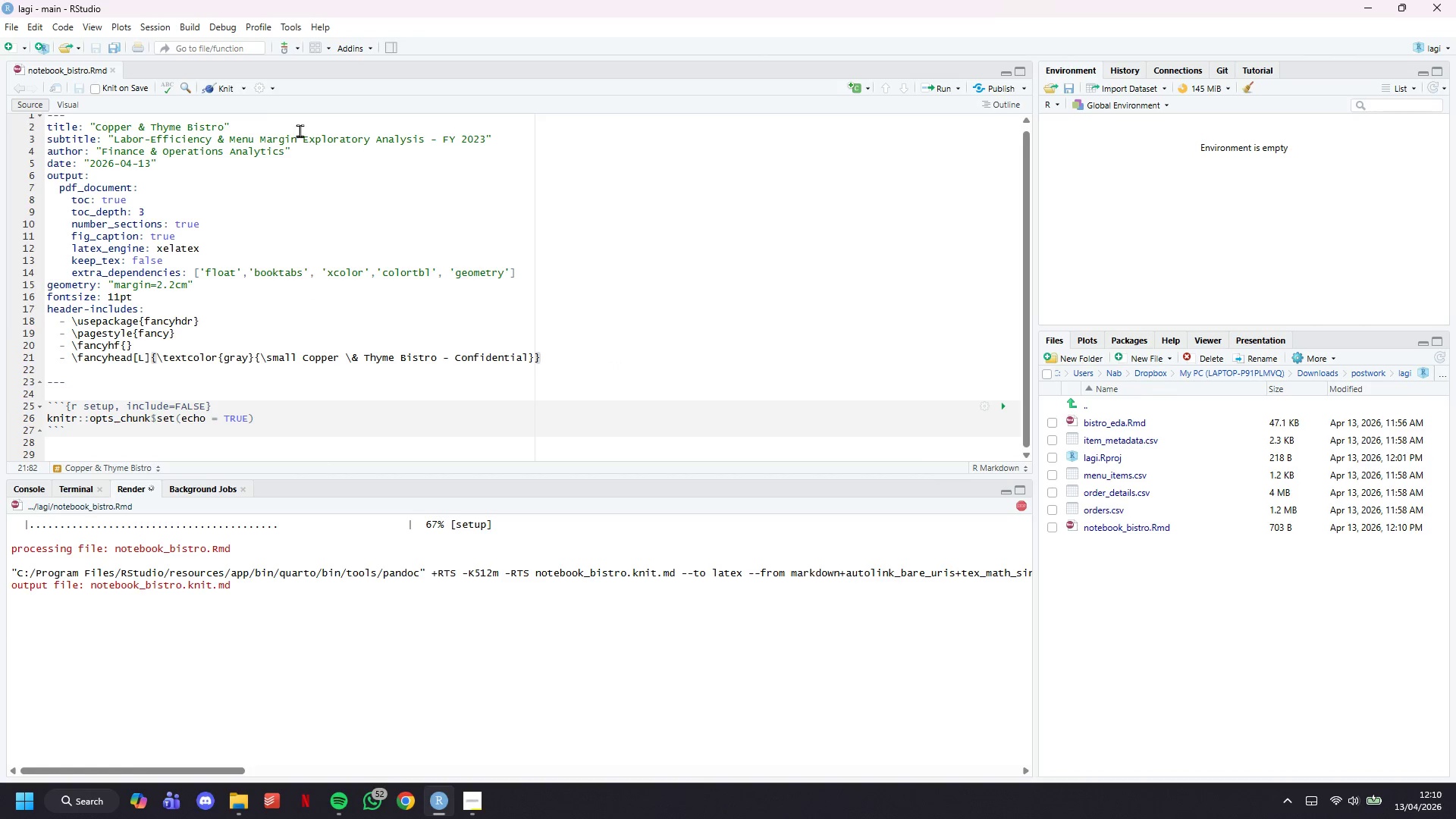 
left_click([241, 86])
 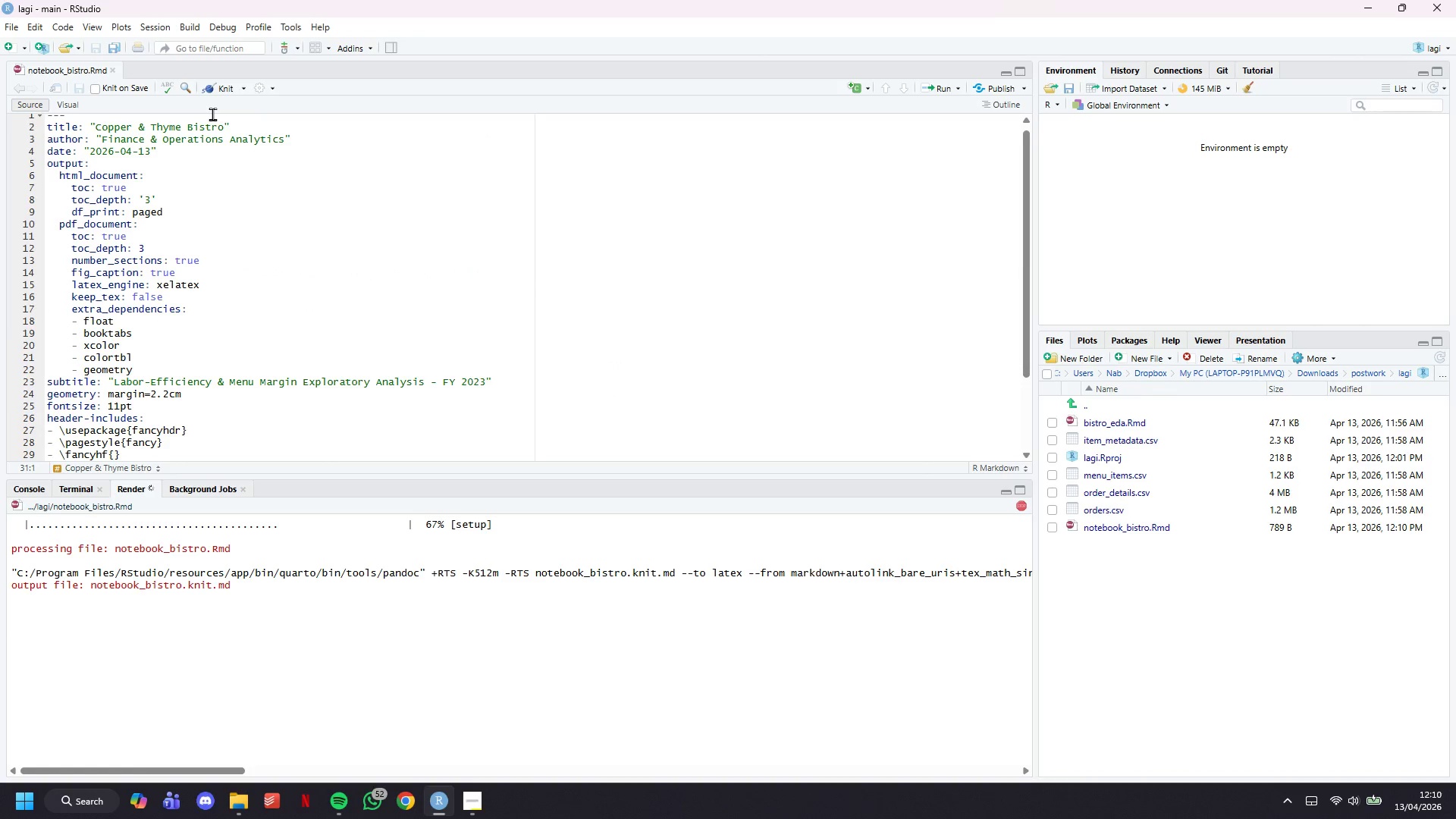 
scroll: coordinate [302, 272], scroll_direction: down, amount: 5.0
 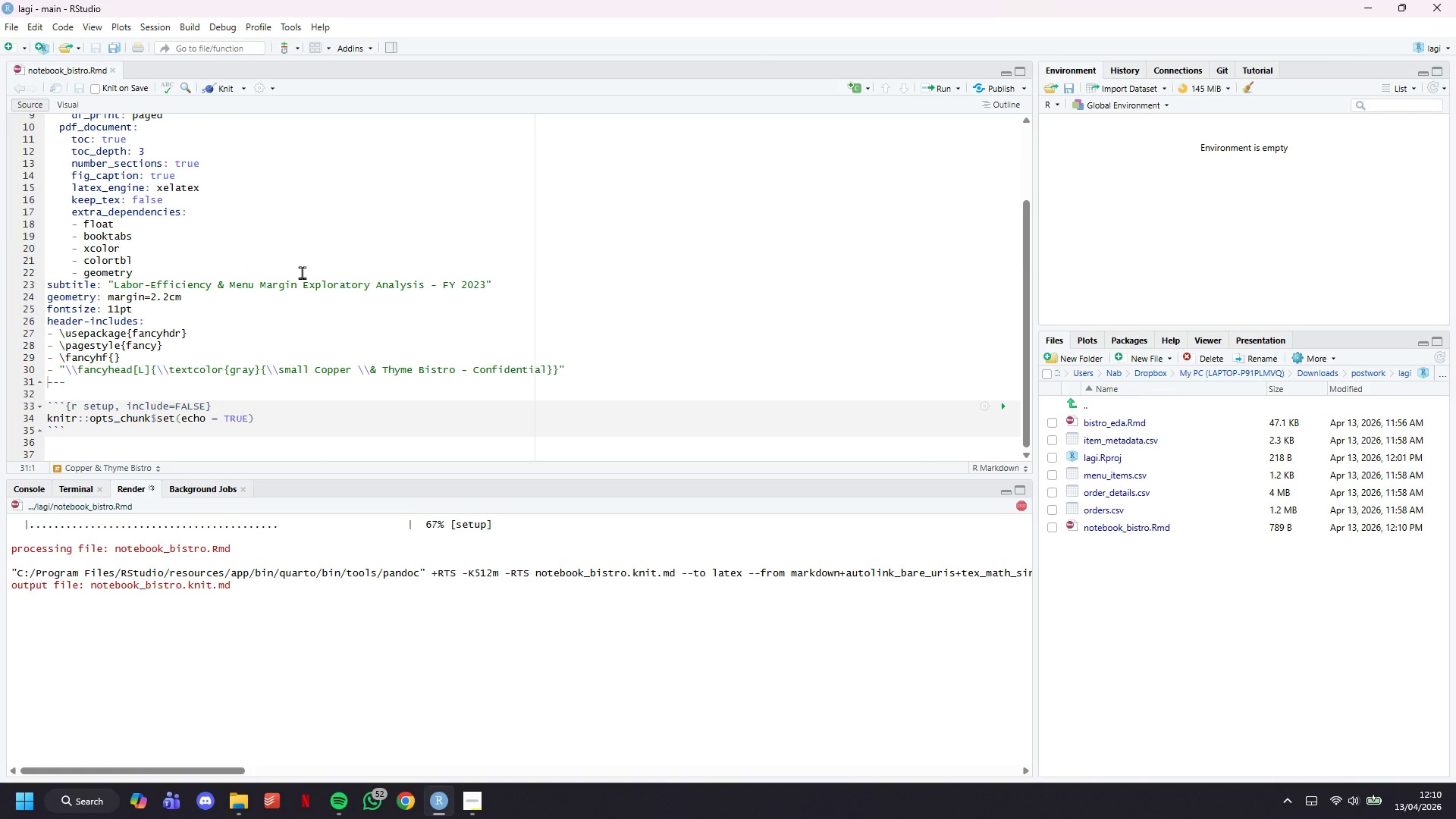 
scroll: coordinate [302, 272], scroll_direction: up, amount: 1.0
 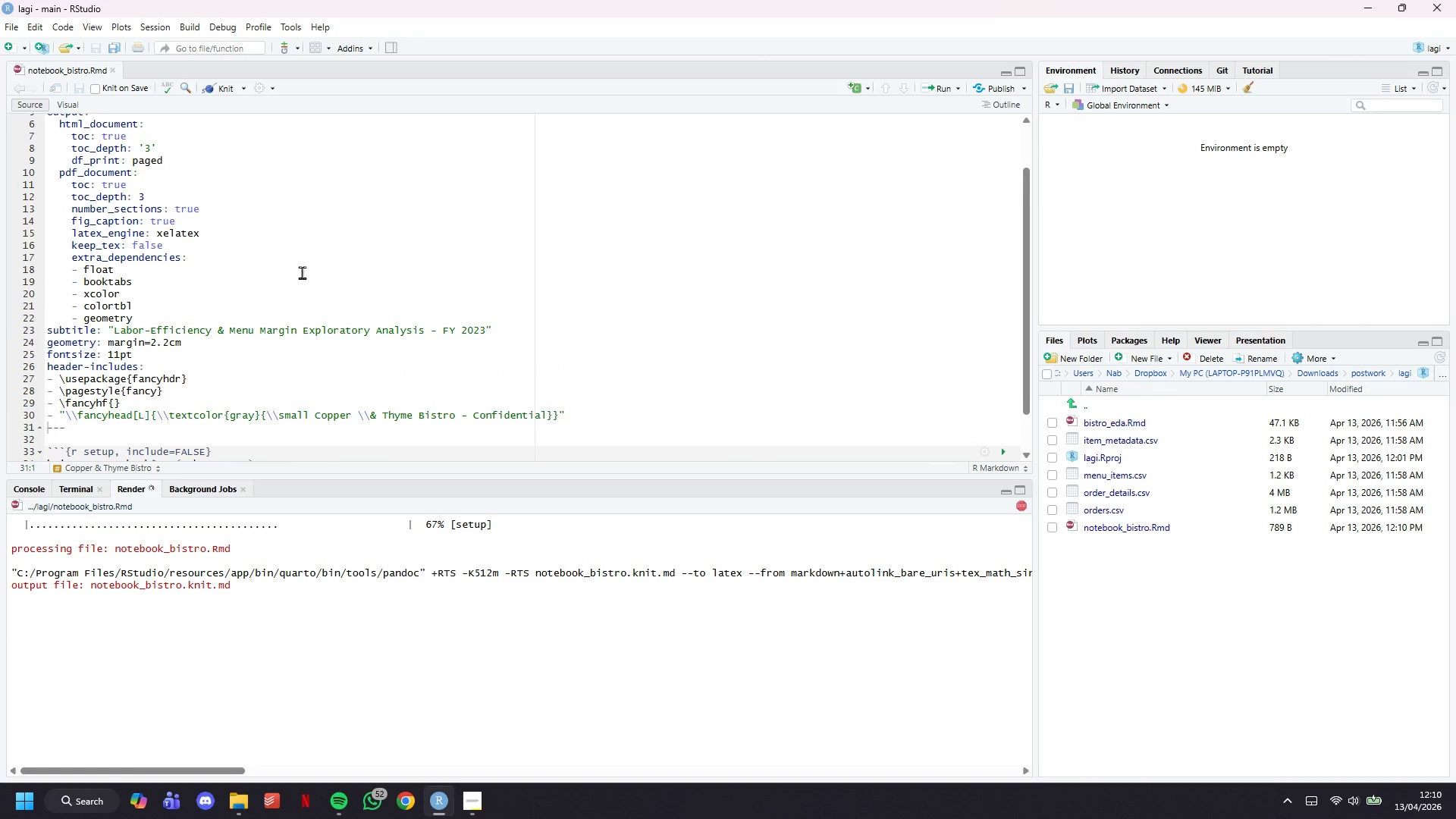 
scroll: coordinate [302, 272], scroll_direction: down, amount: 4.0
 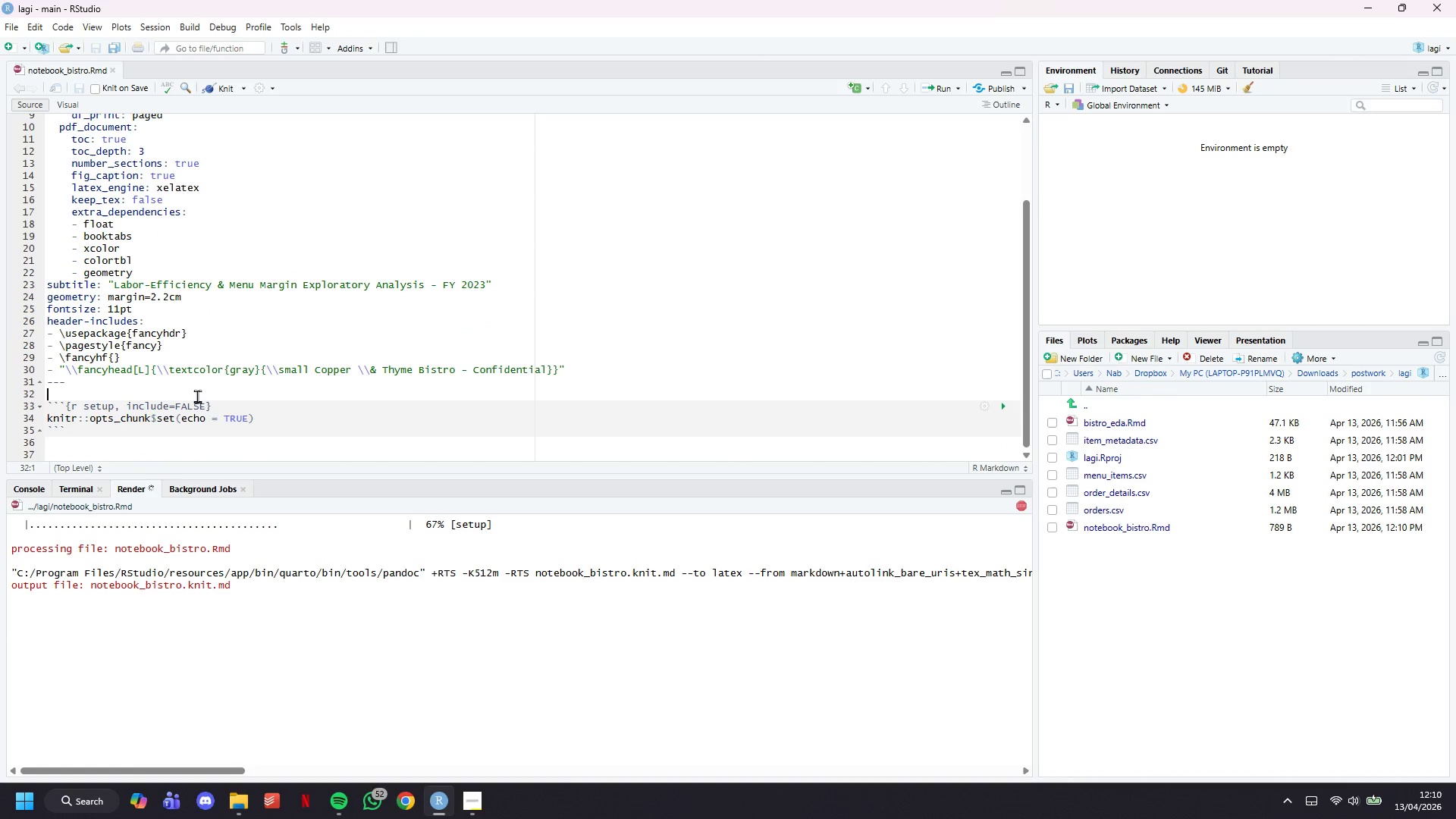 
wait(5.95)
 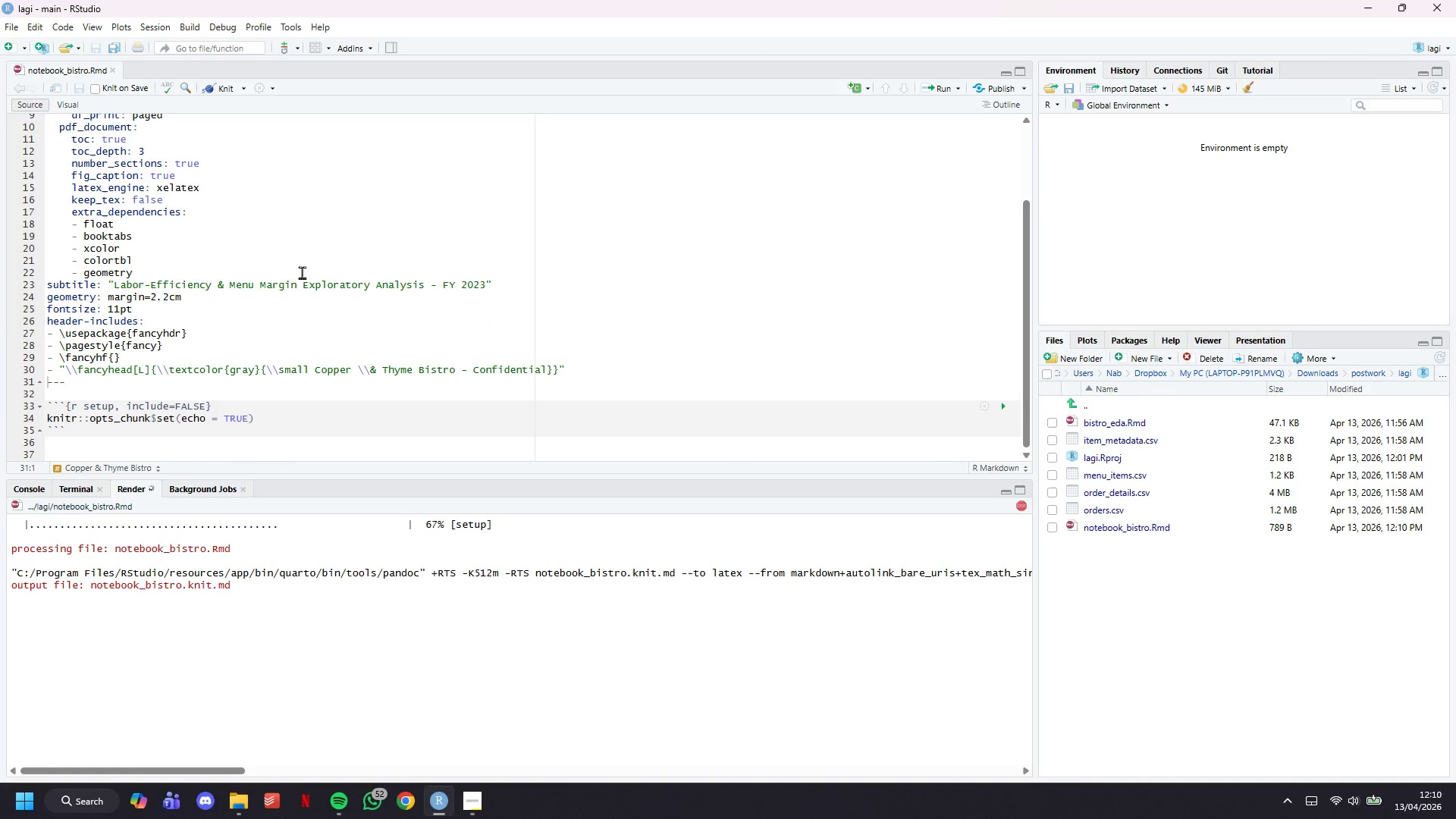 
scroll: coordinate [185, 361], scroll_direction: down, amount: 1.0
 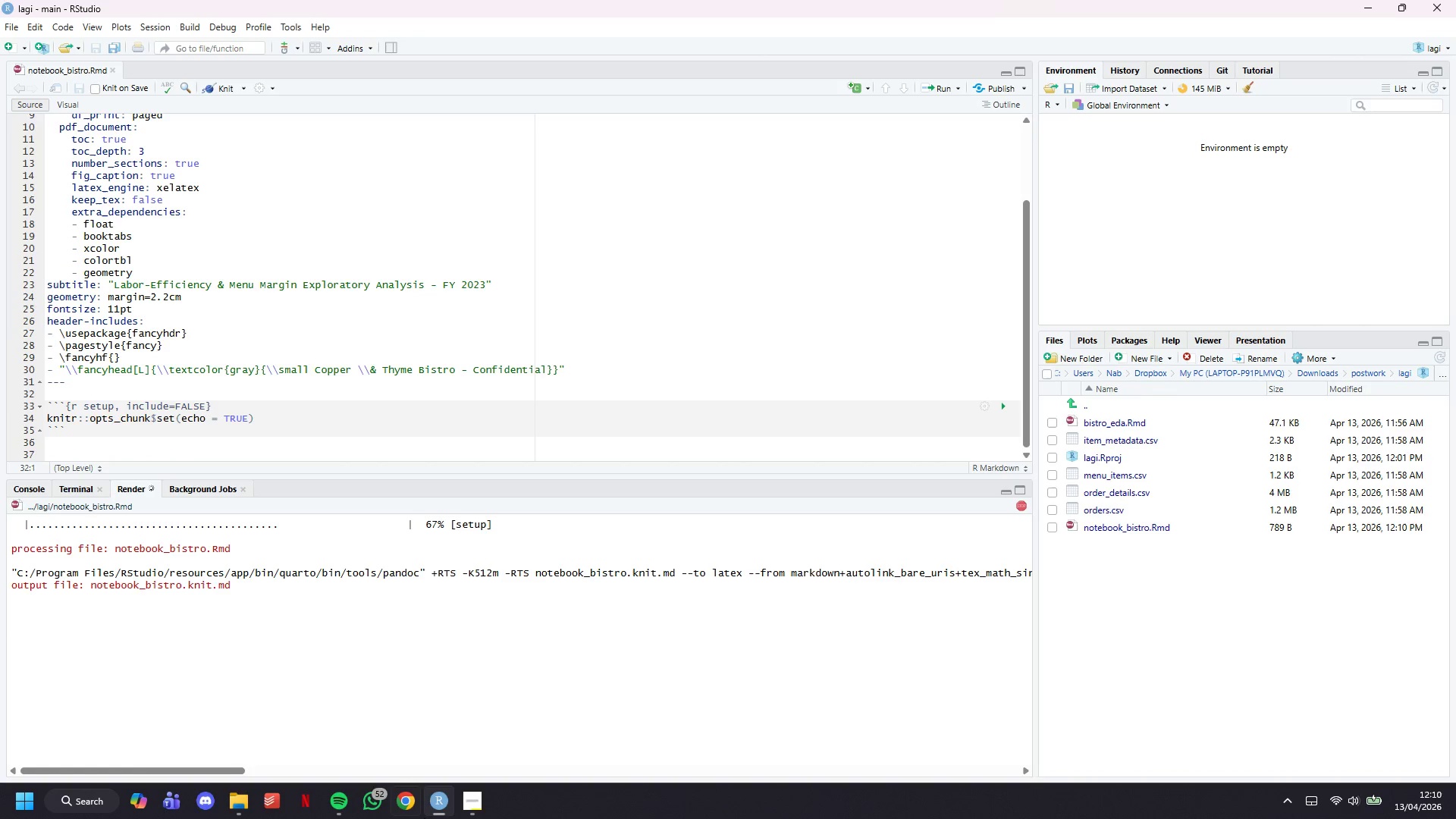 
left_click([480, 801])